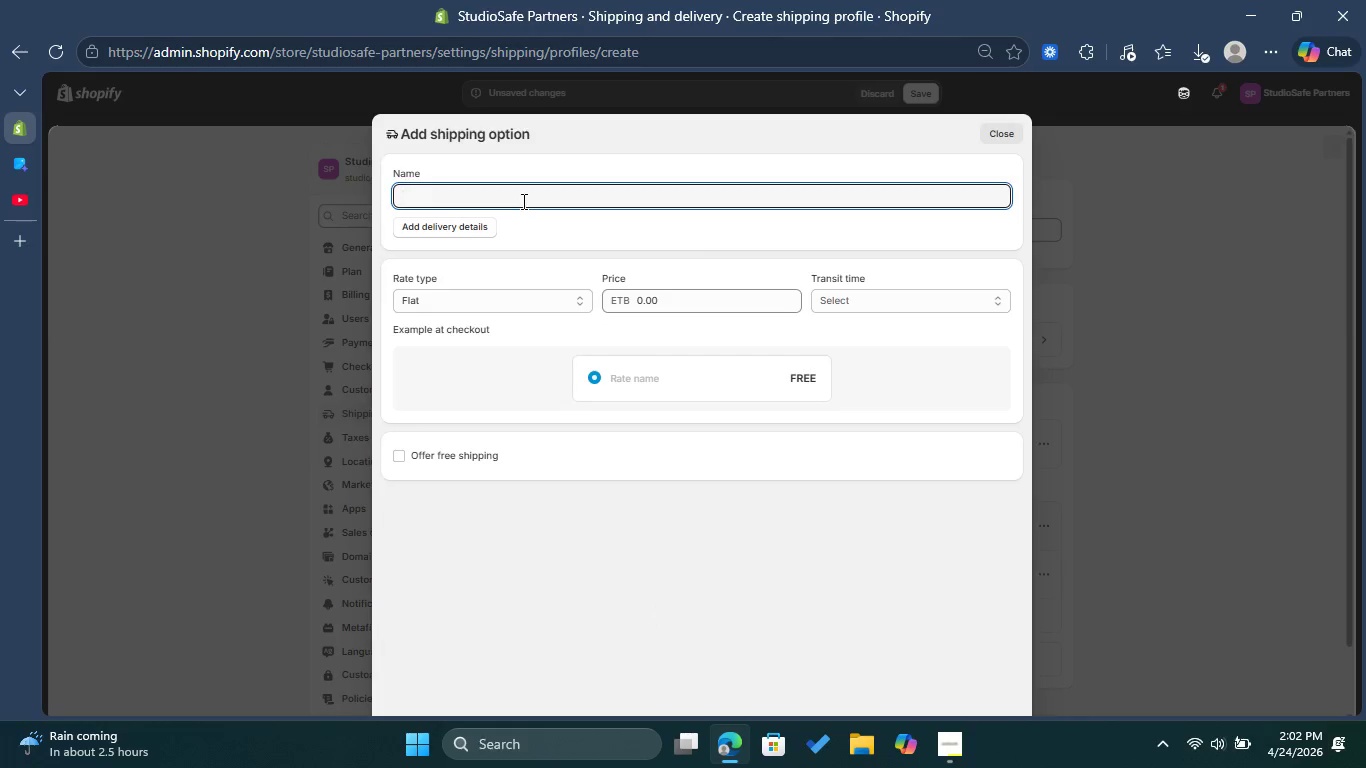 
type(Medium )
 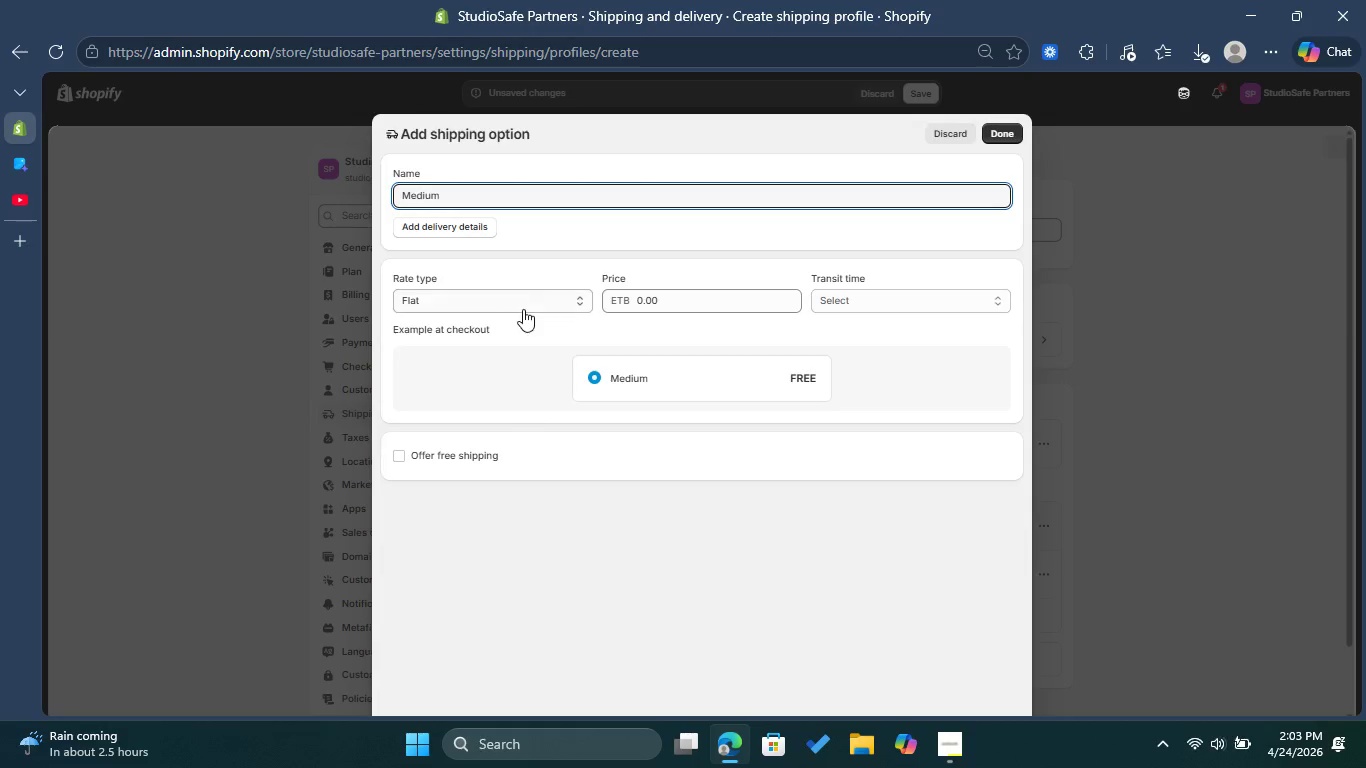 
left_click([525, 304])
 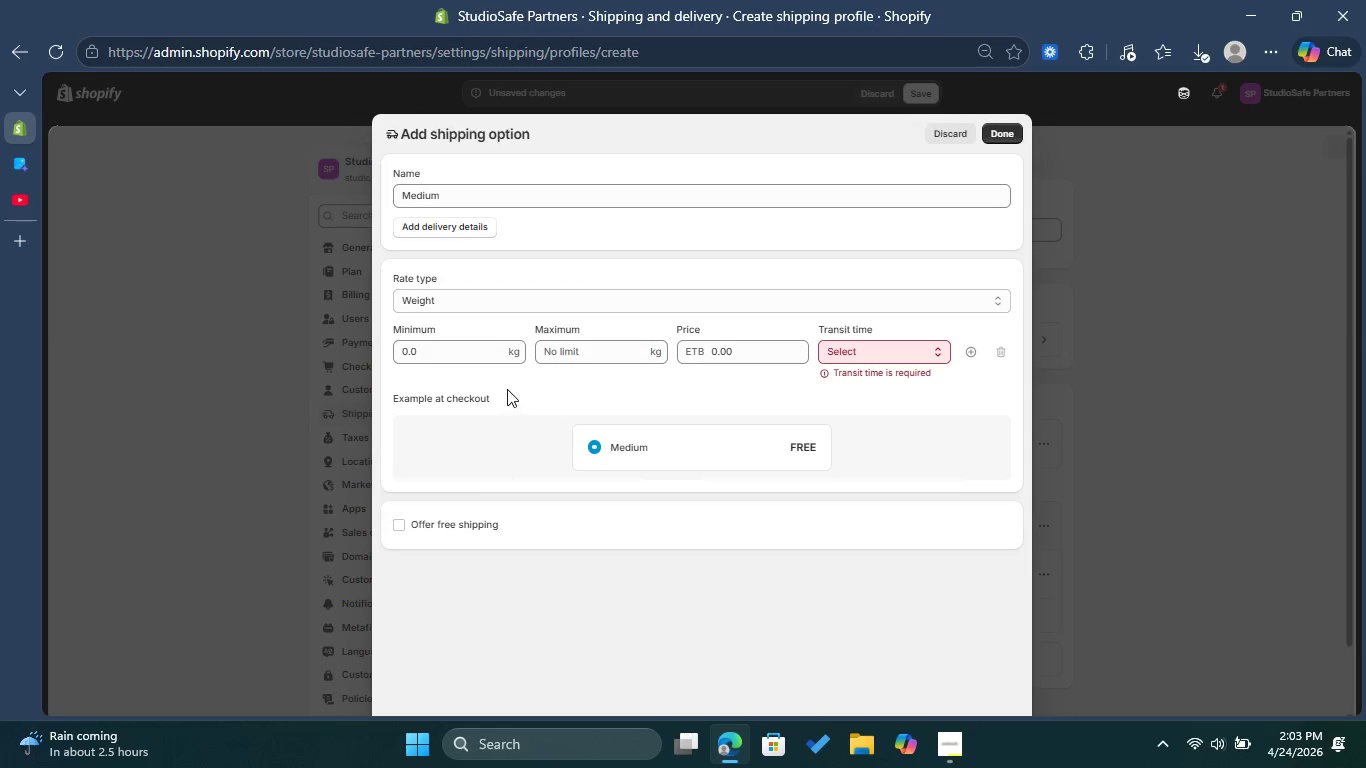 
left_click([470, 348])
 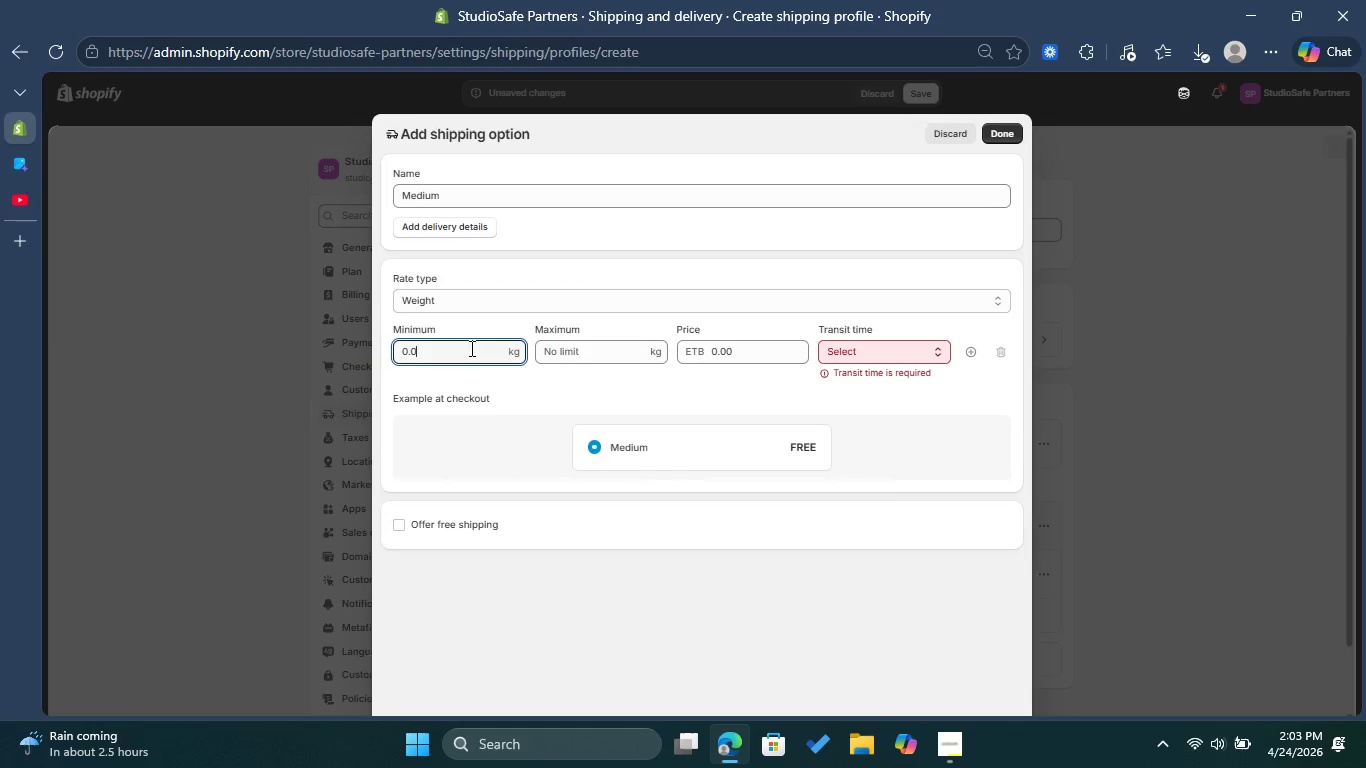 
type(13.1)
 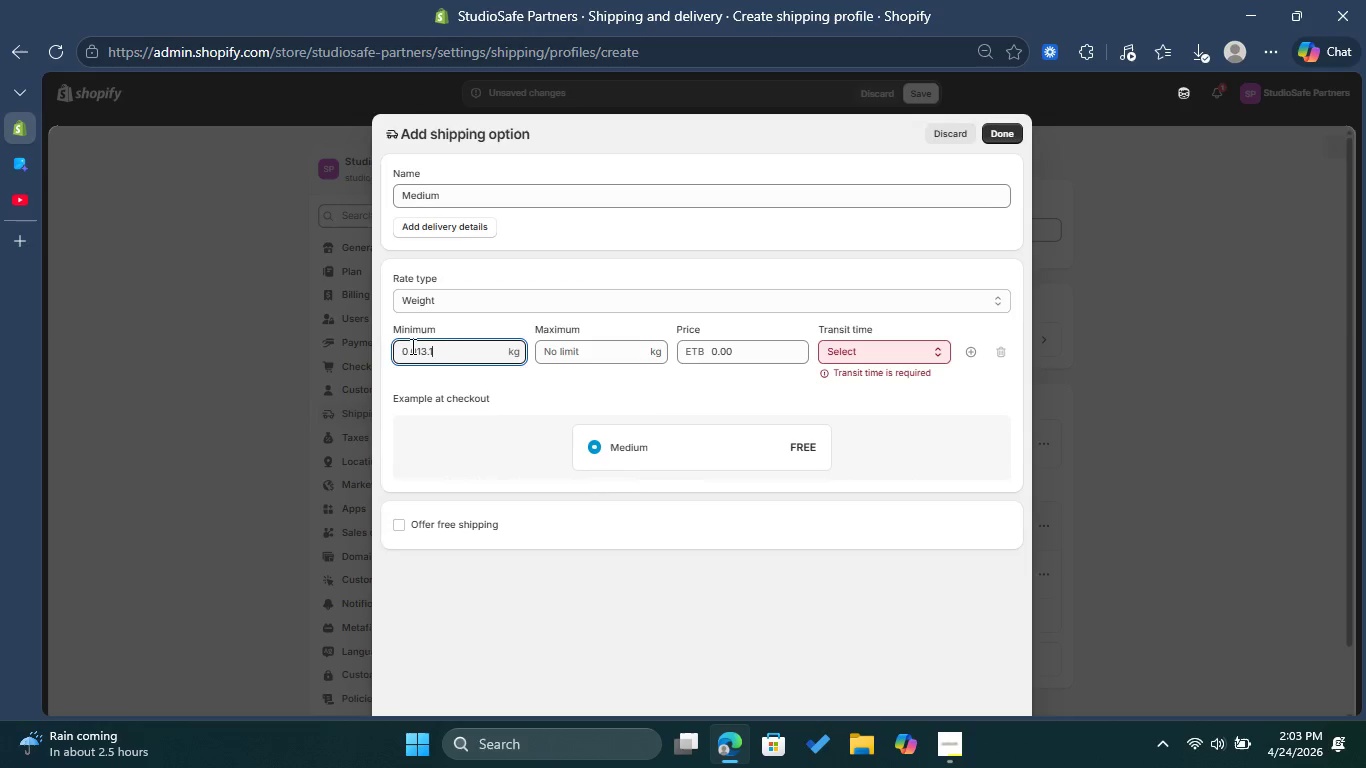 
left_click([416, 349])
 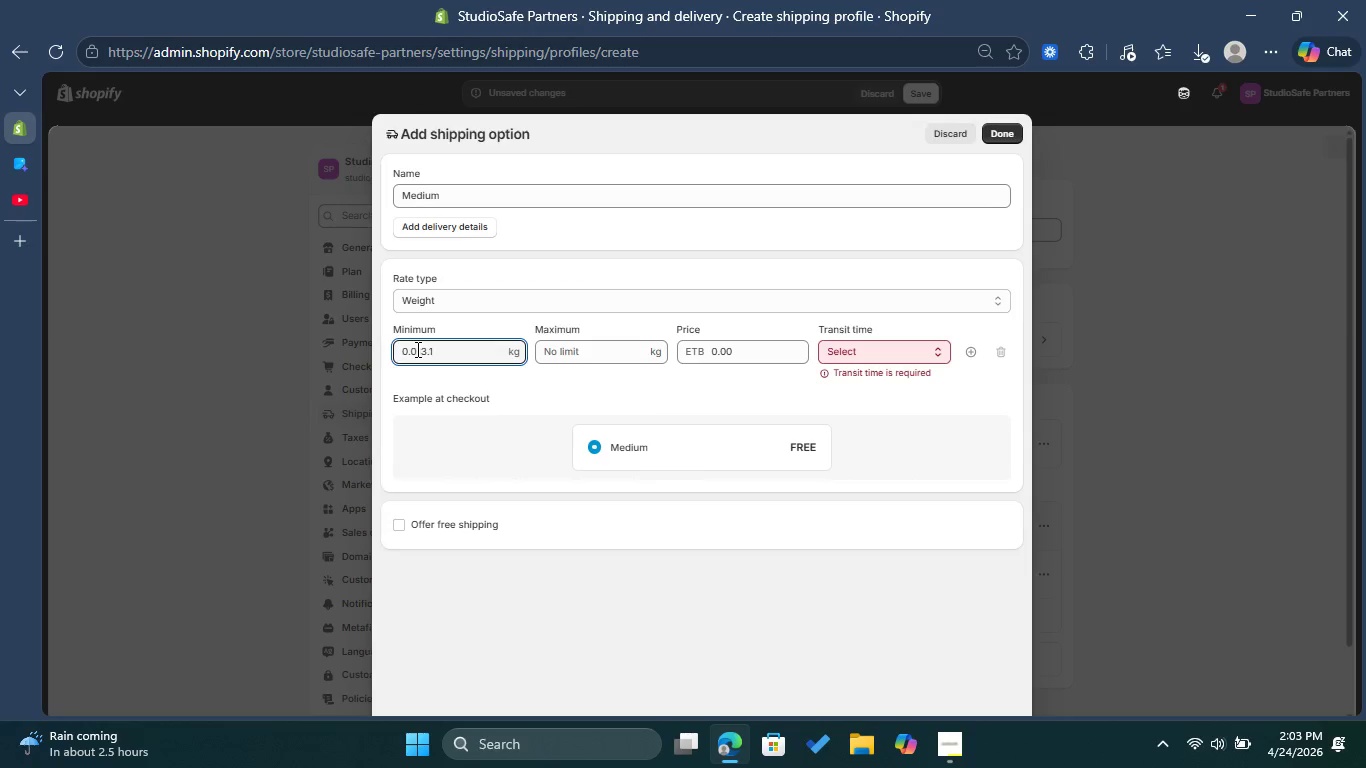 
key(Backspace)
 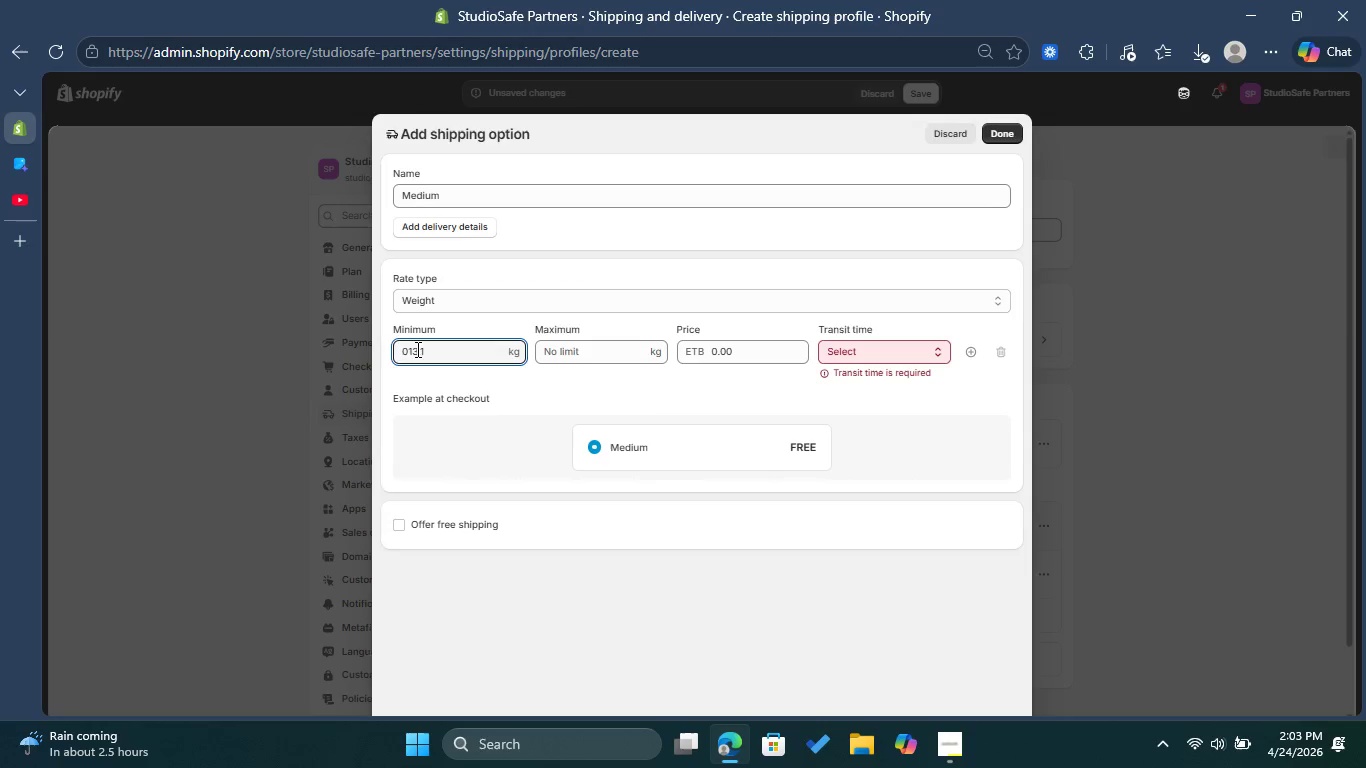 
key(Backspace)
 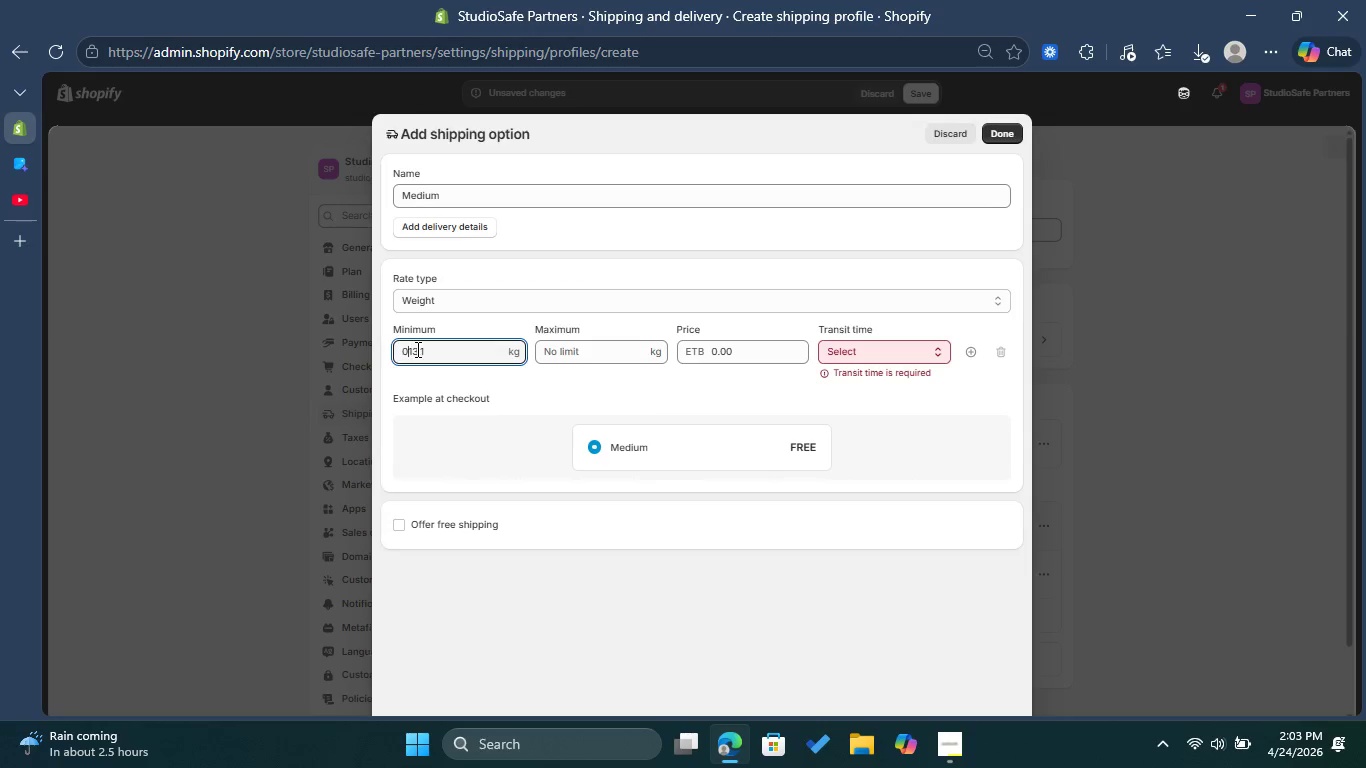 
key(Backspace)
 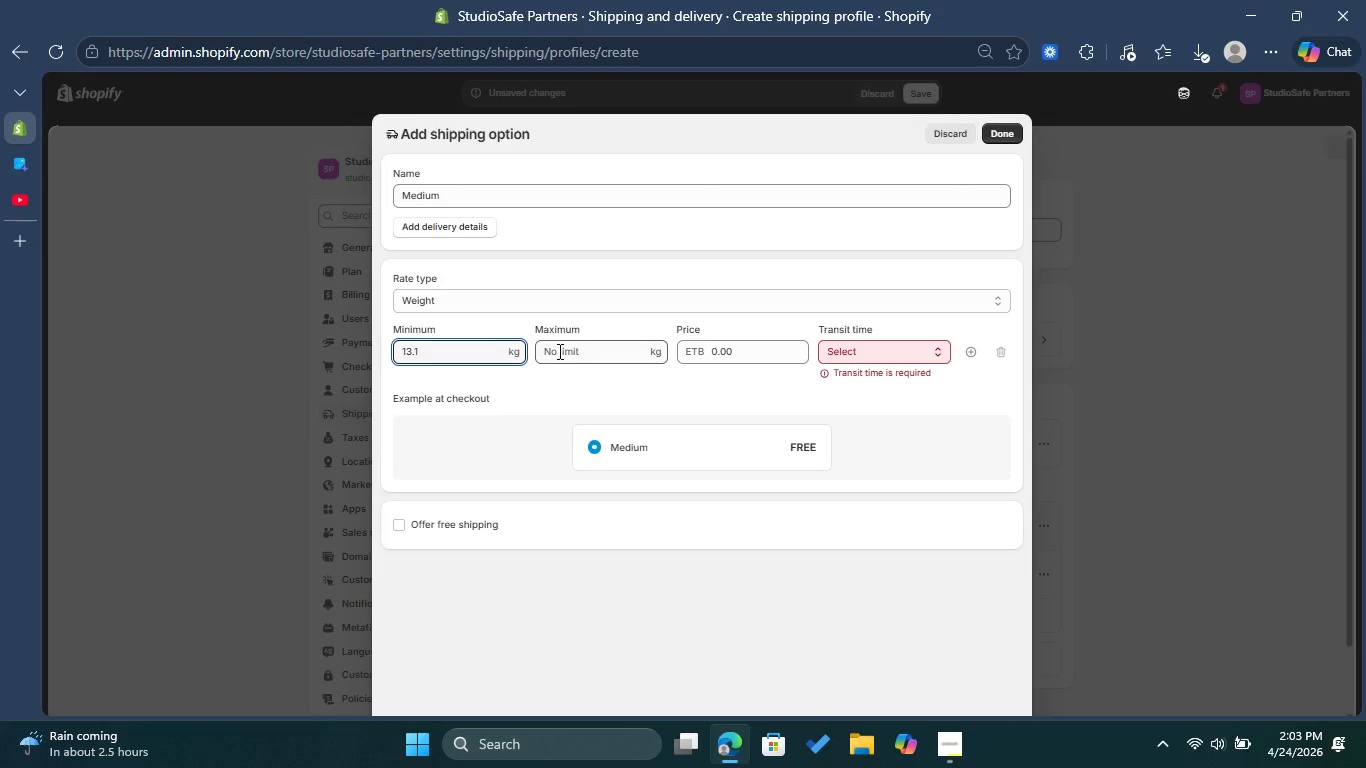 
left_click([580, 357])
 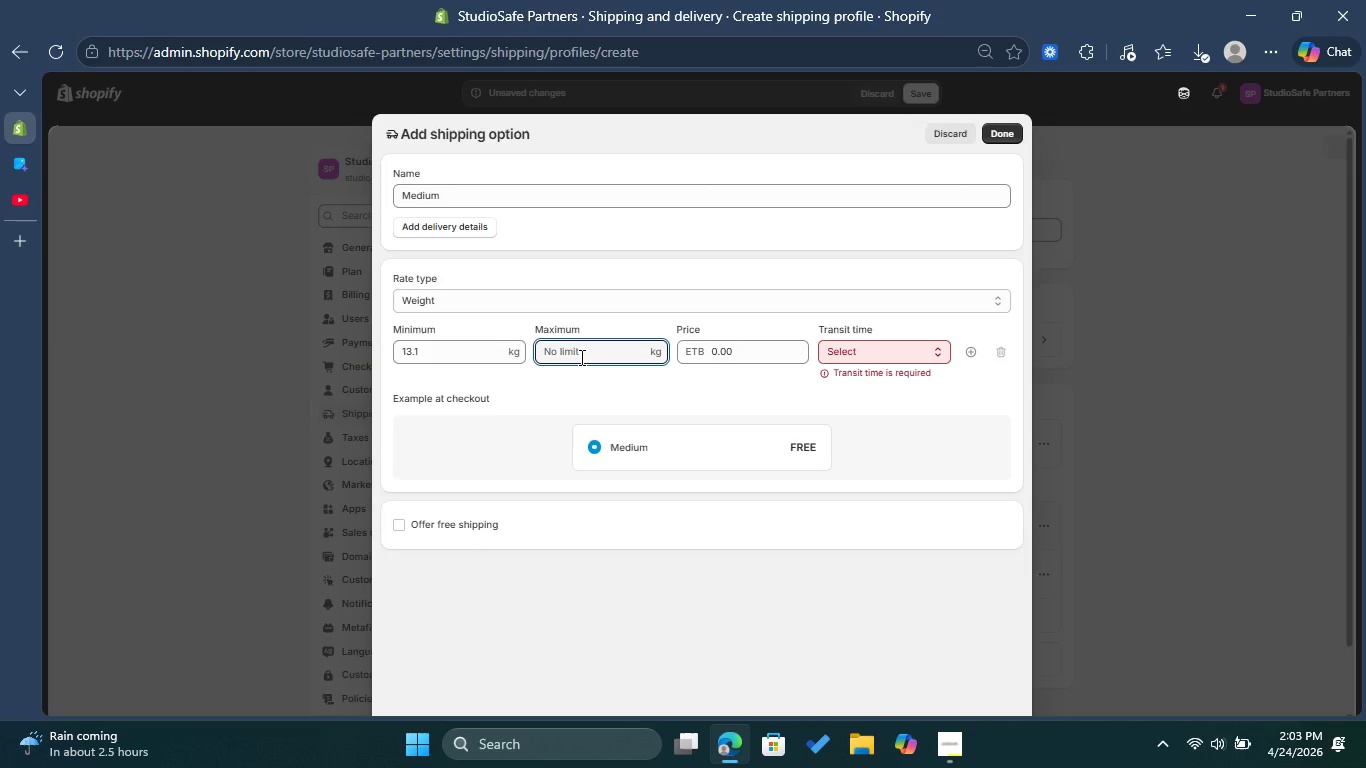 
type(19)
 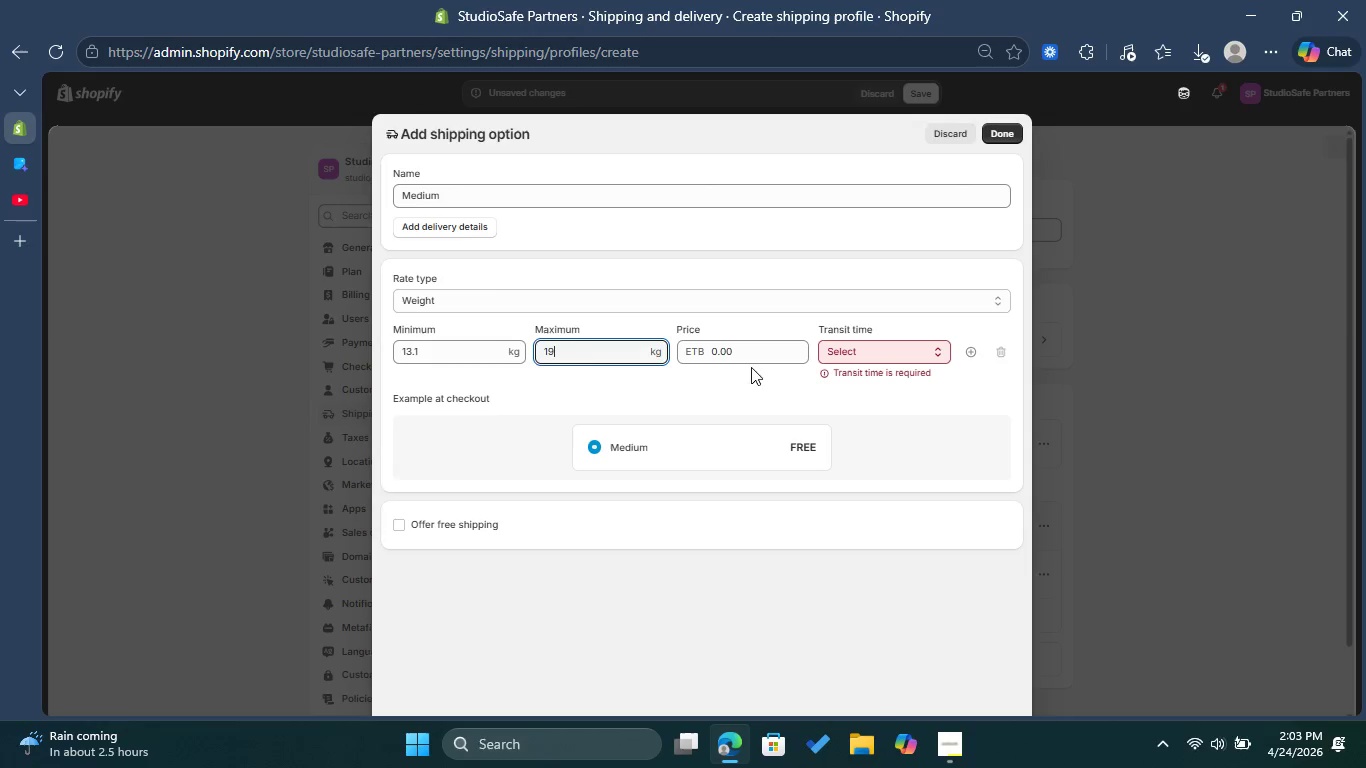 
left_click([752, 356])
 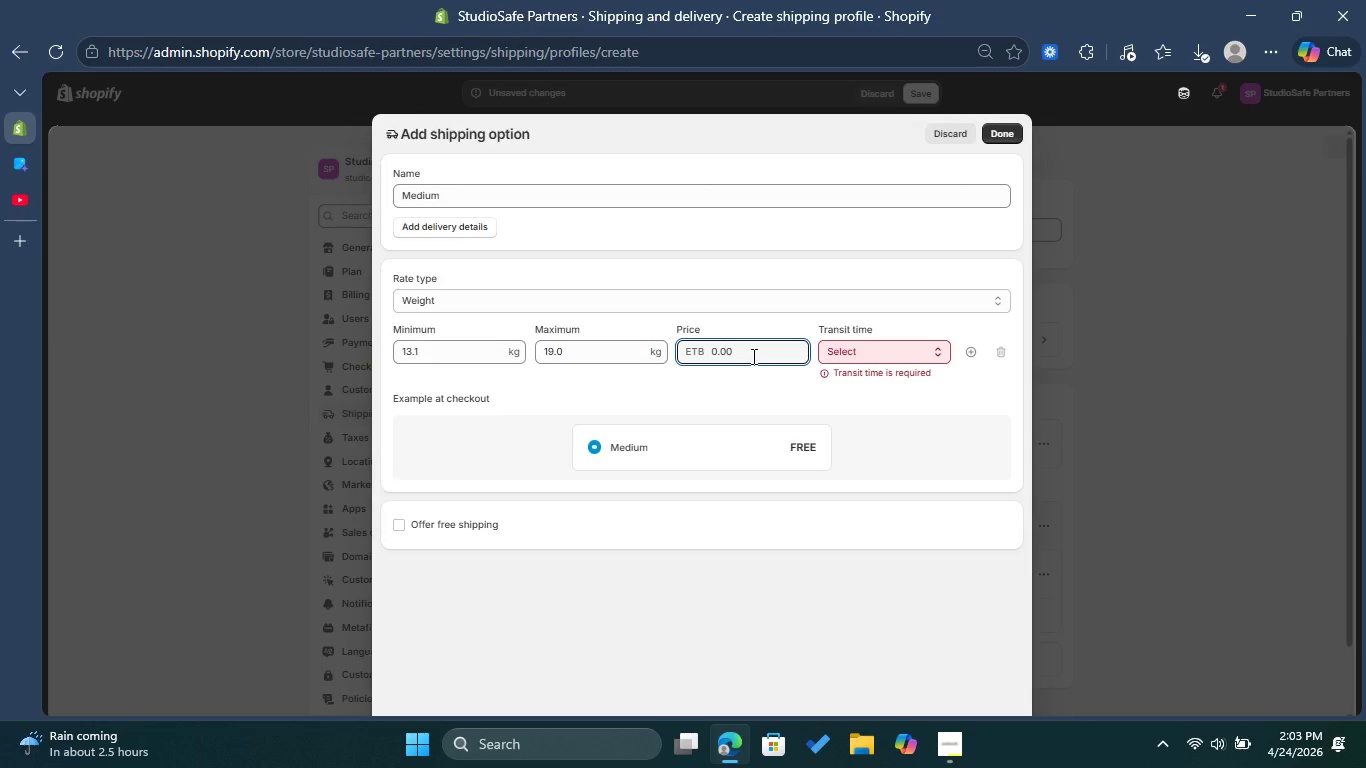 
type(15)
 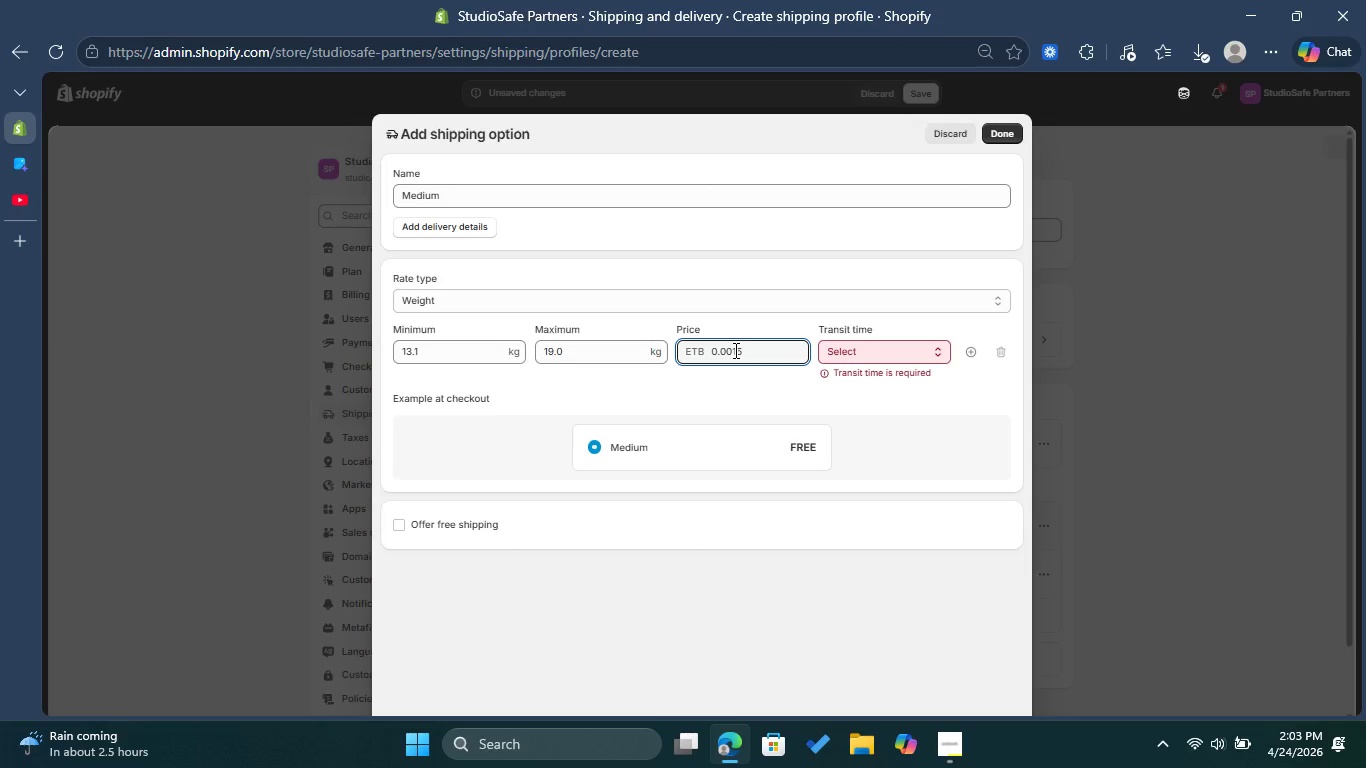 
left_click([735, 349])
 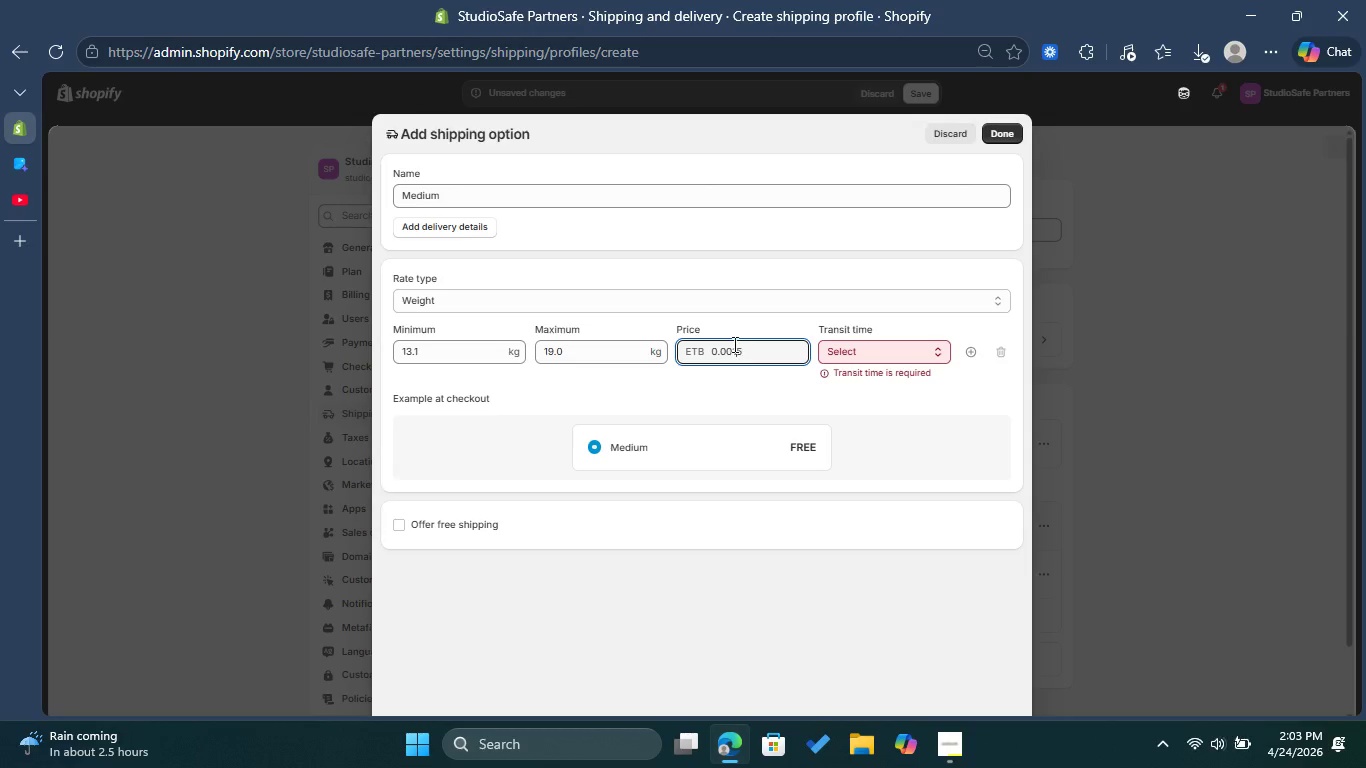 
left_click([732, 348])
 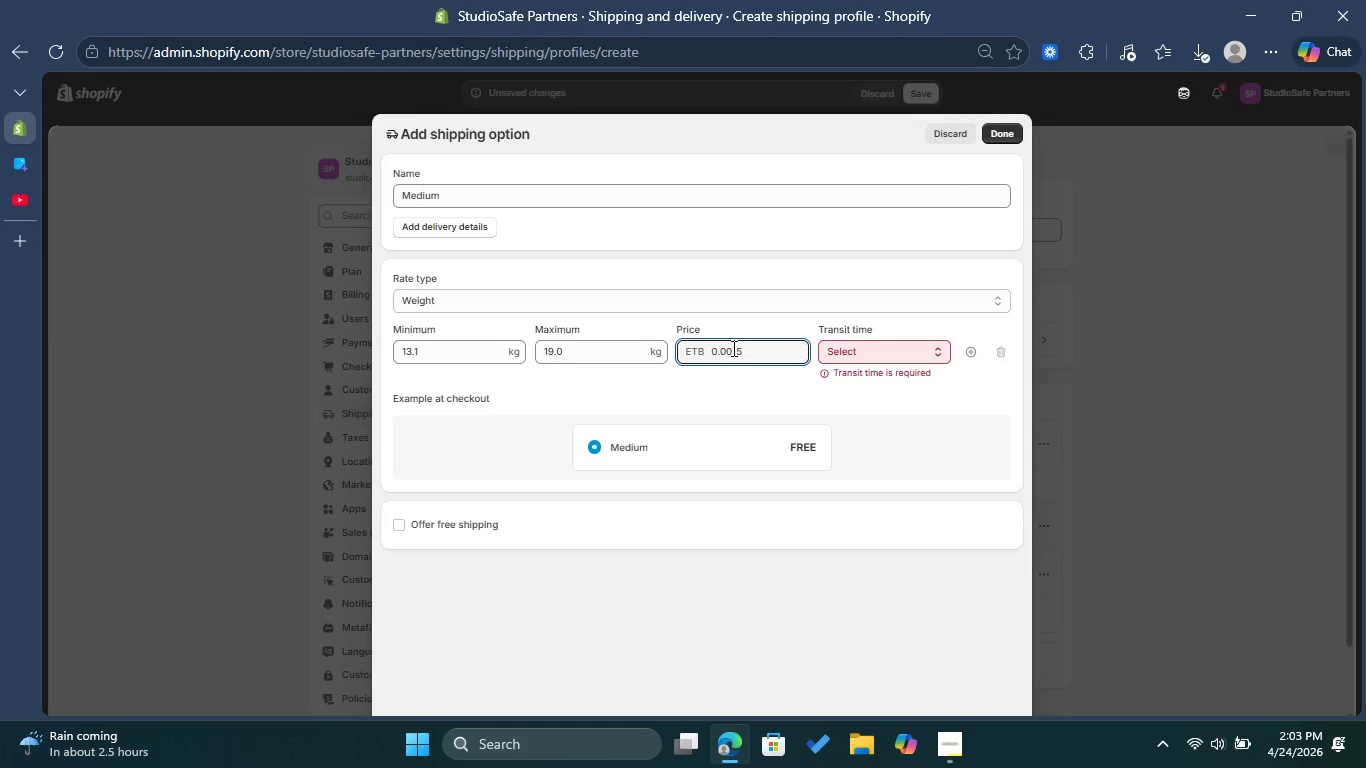 
key(Backspace)
 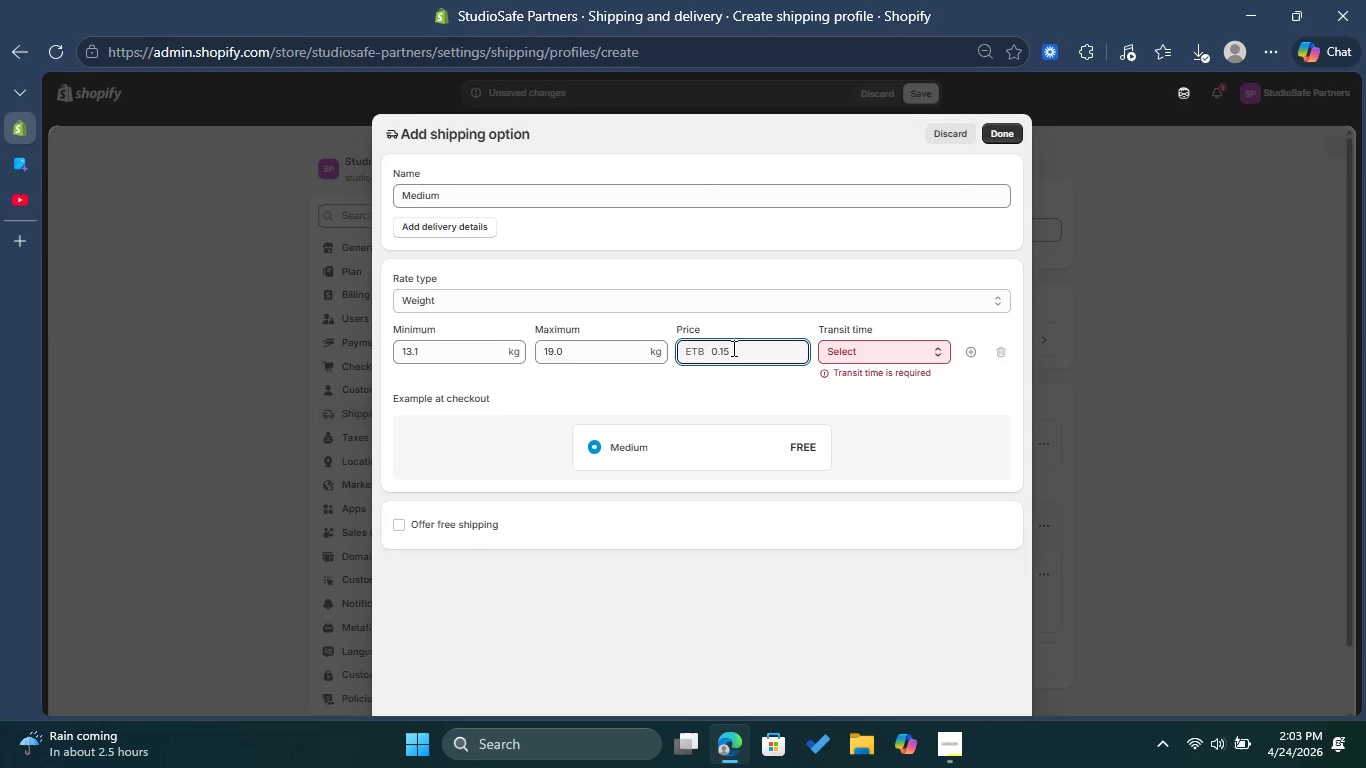 
key(Backspace)
 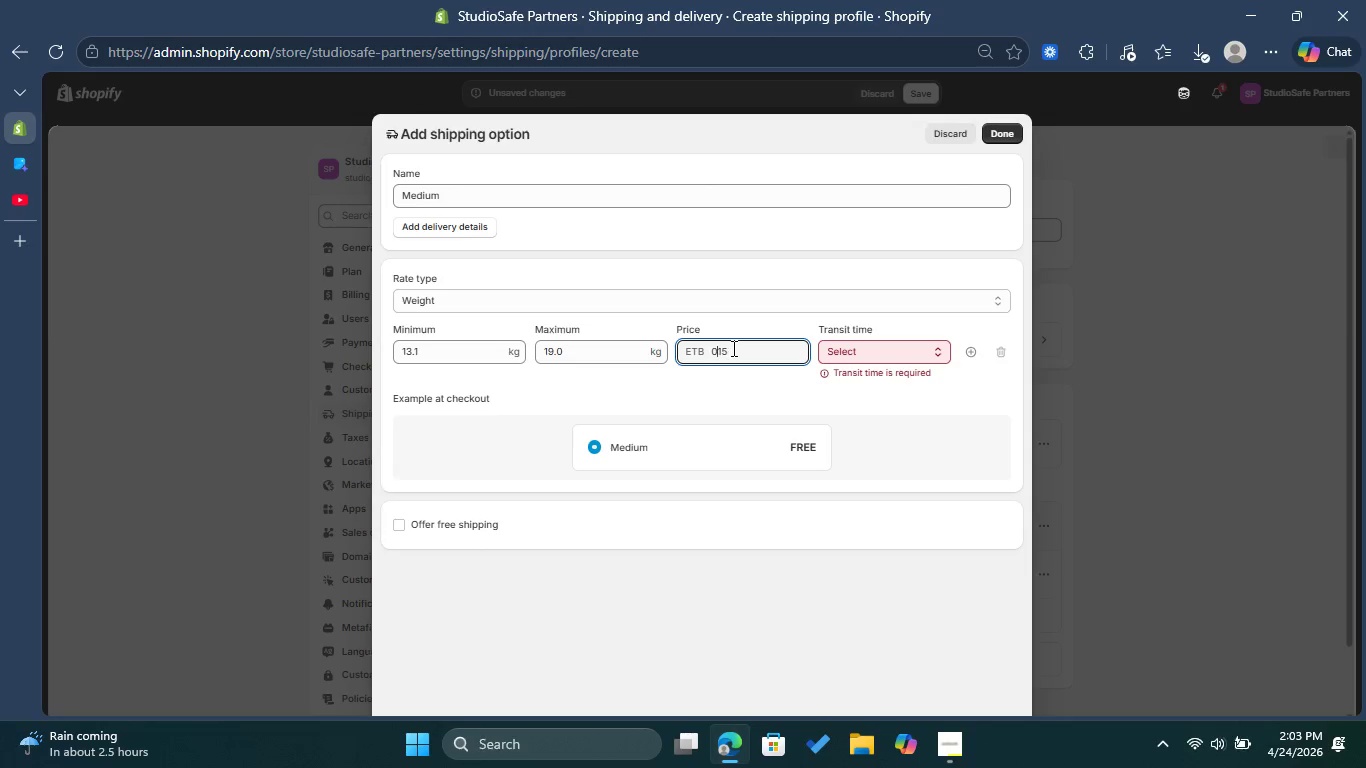 
key(Backspace)
 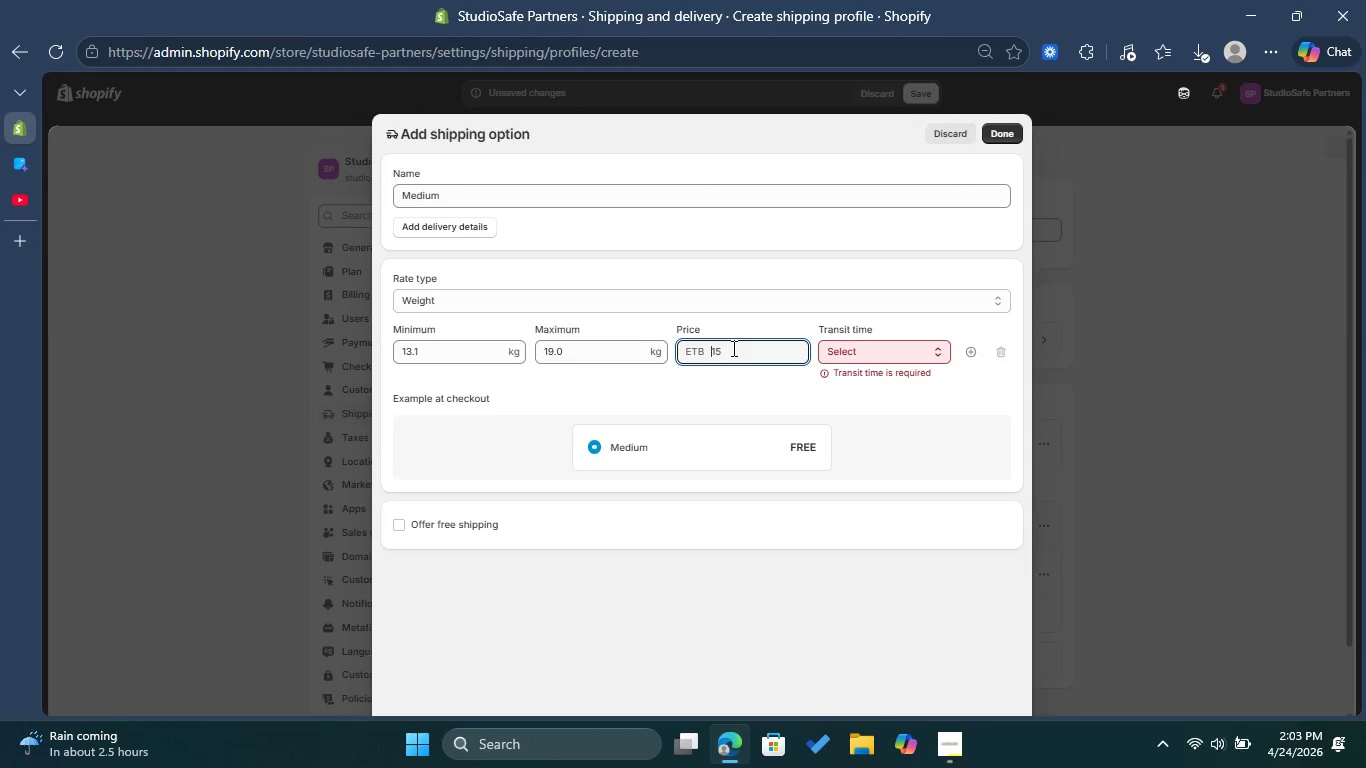 
key(Backspace)
 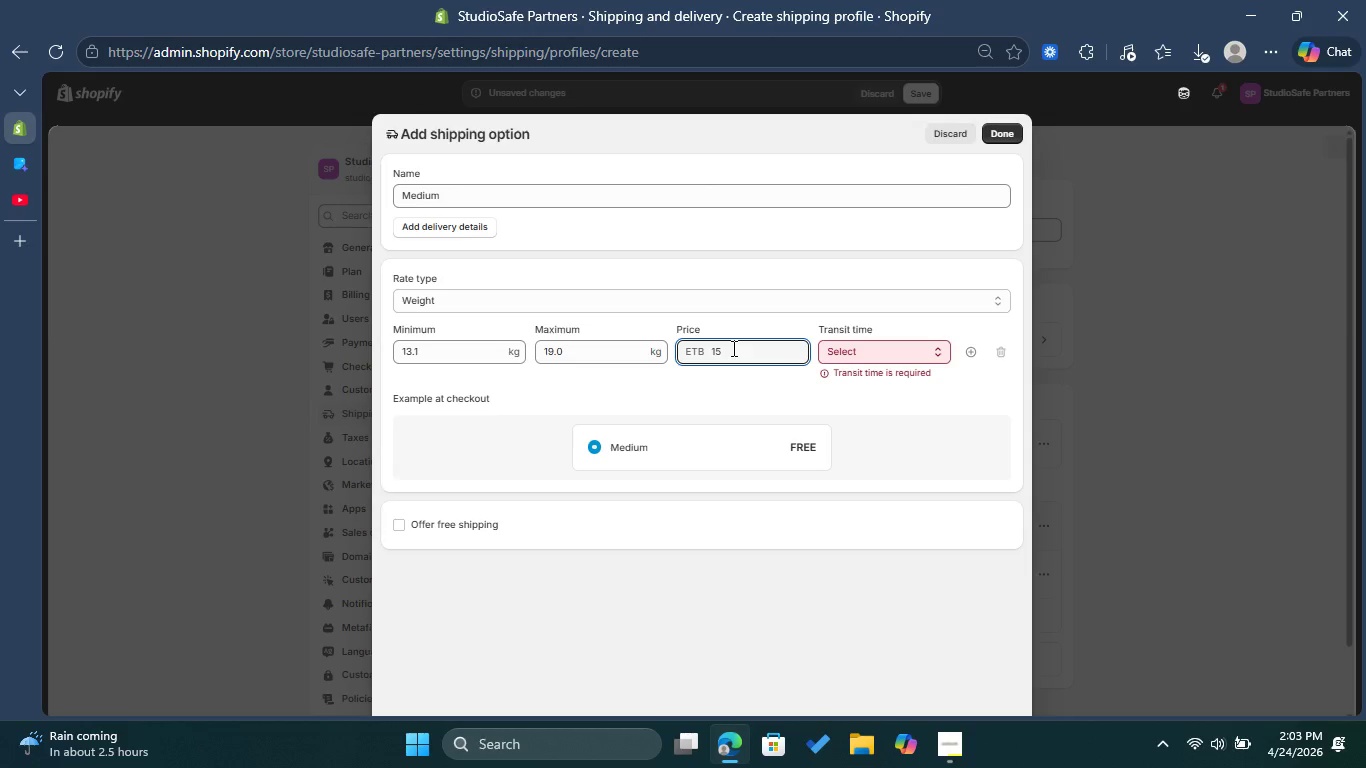 
left_click([732, 348])
 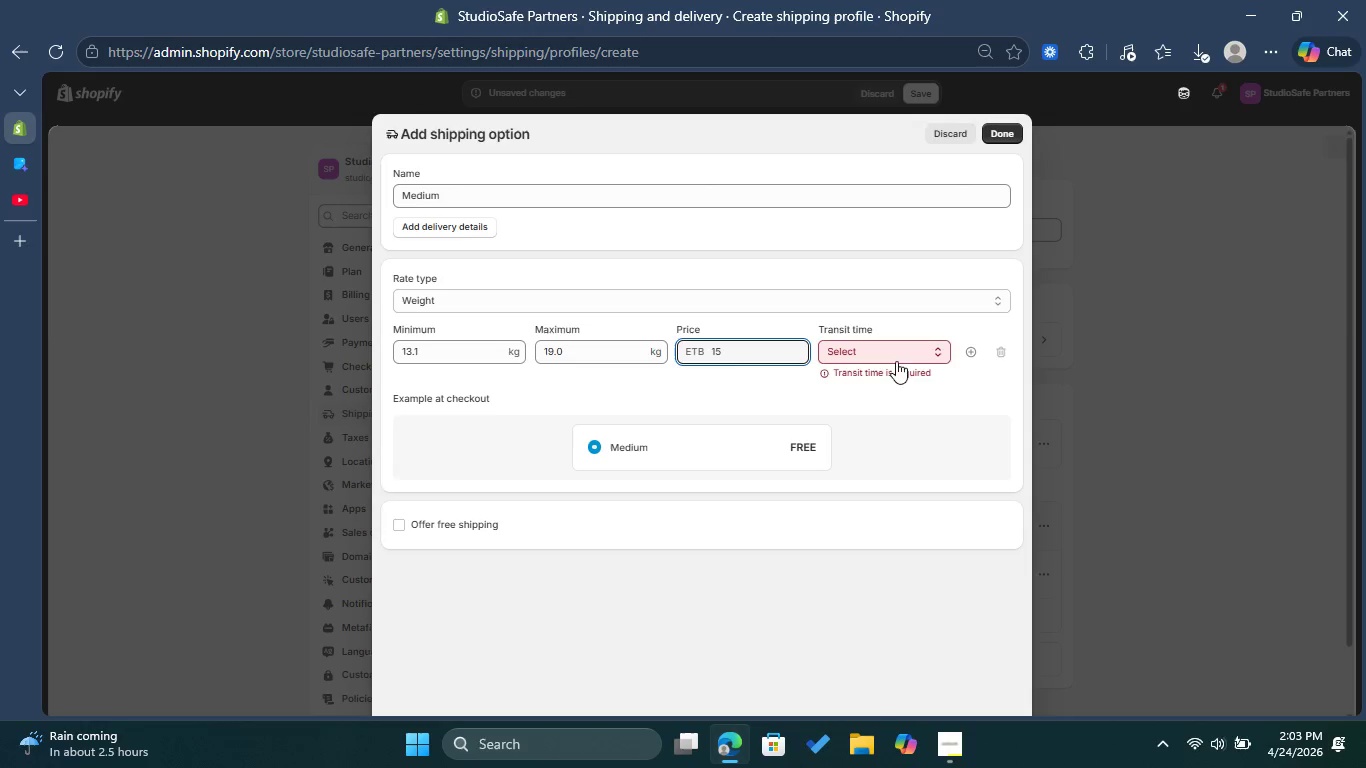 
left_click([893, 357])
 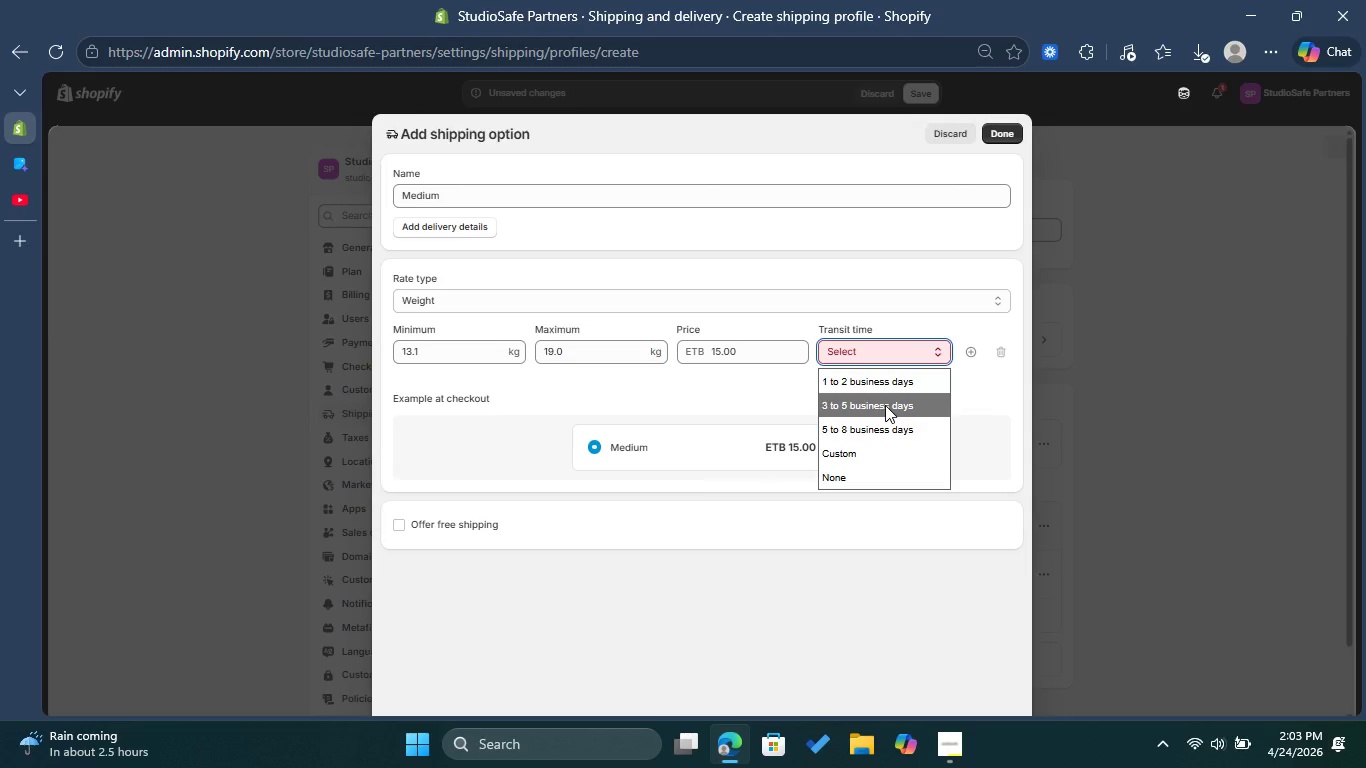 
left_click([885, 405])
 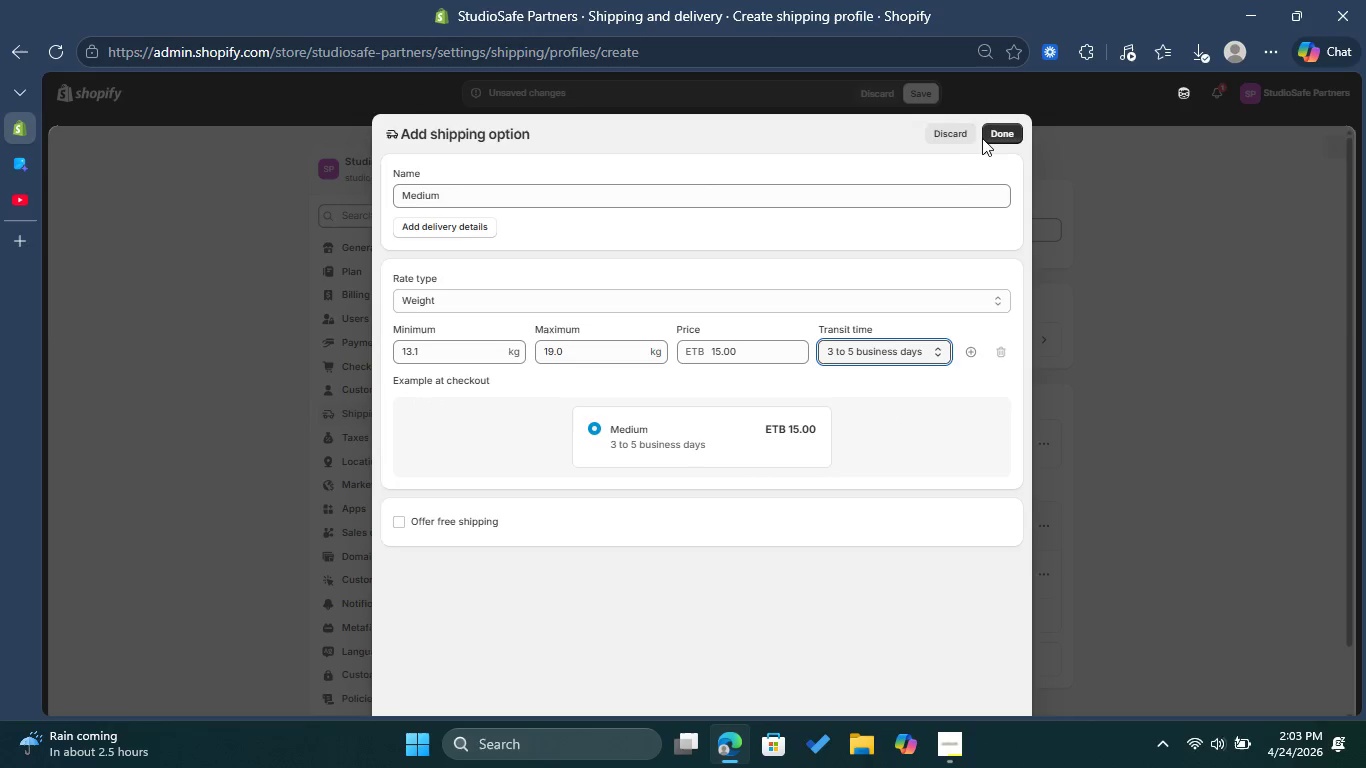 
left_click([1001, 132])
 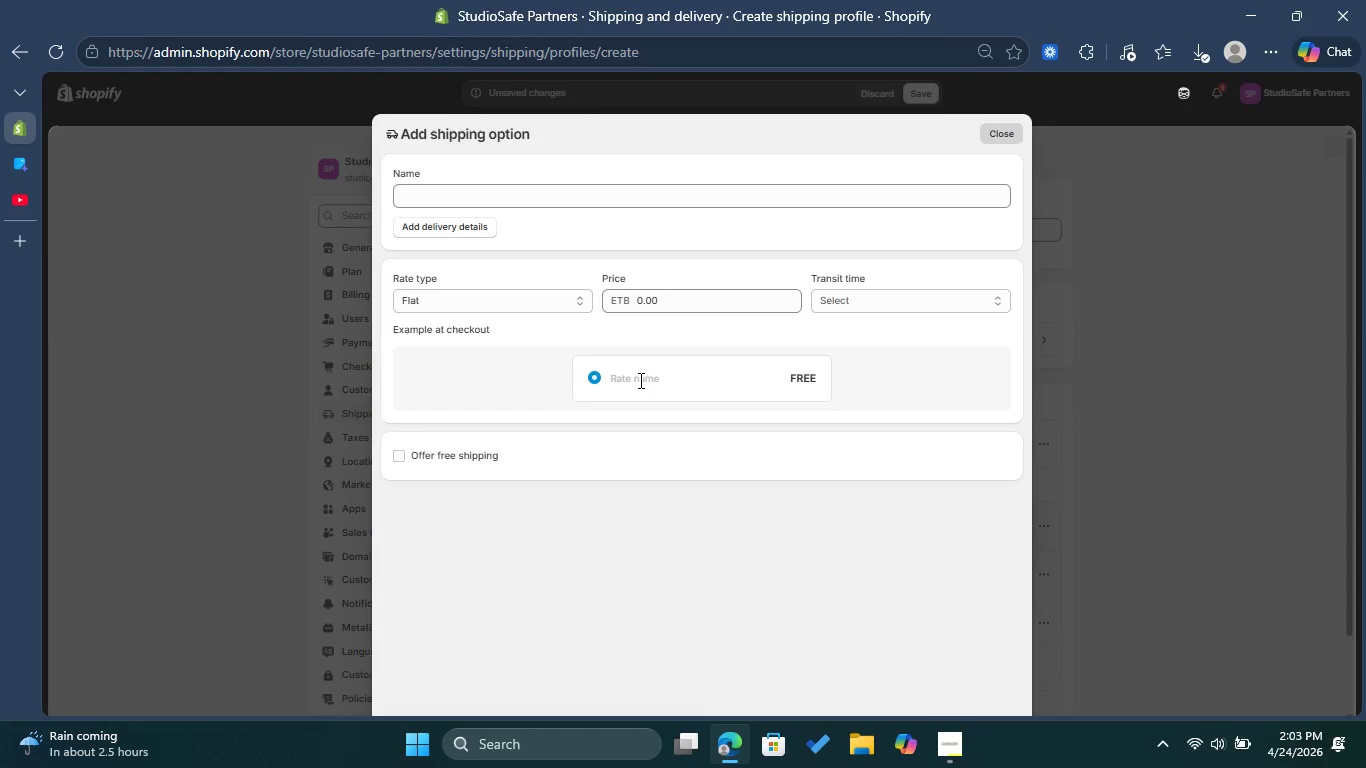 
wait(5.59)
 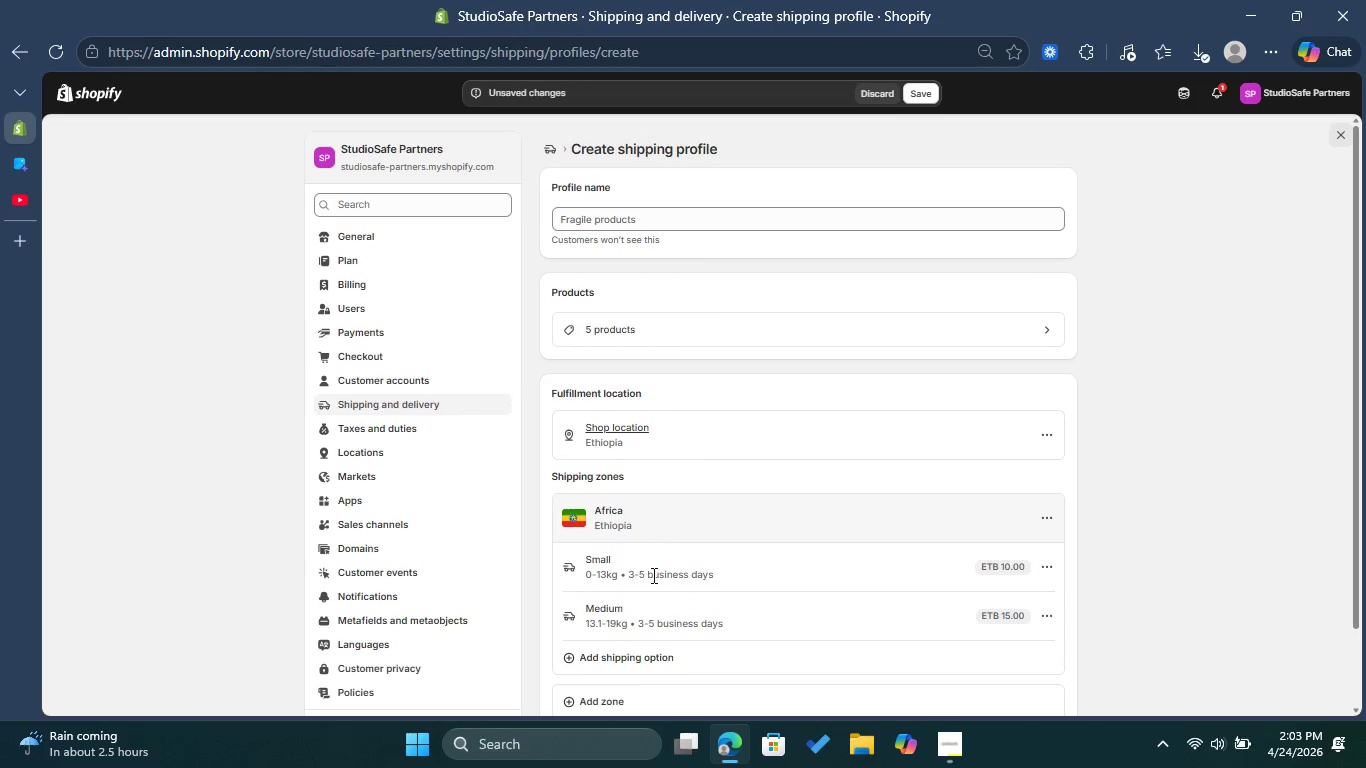 
left_click([483, 189])
 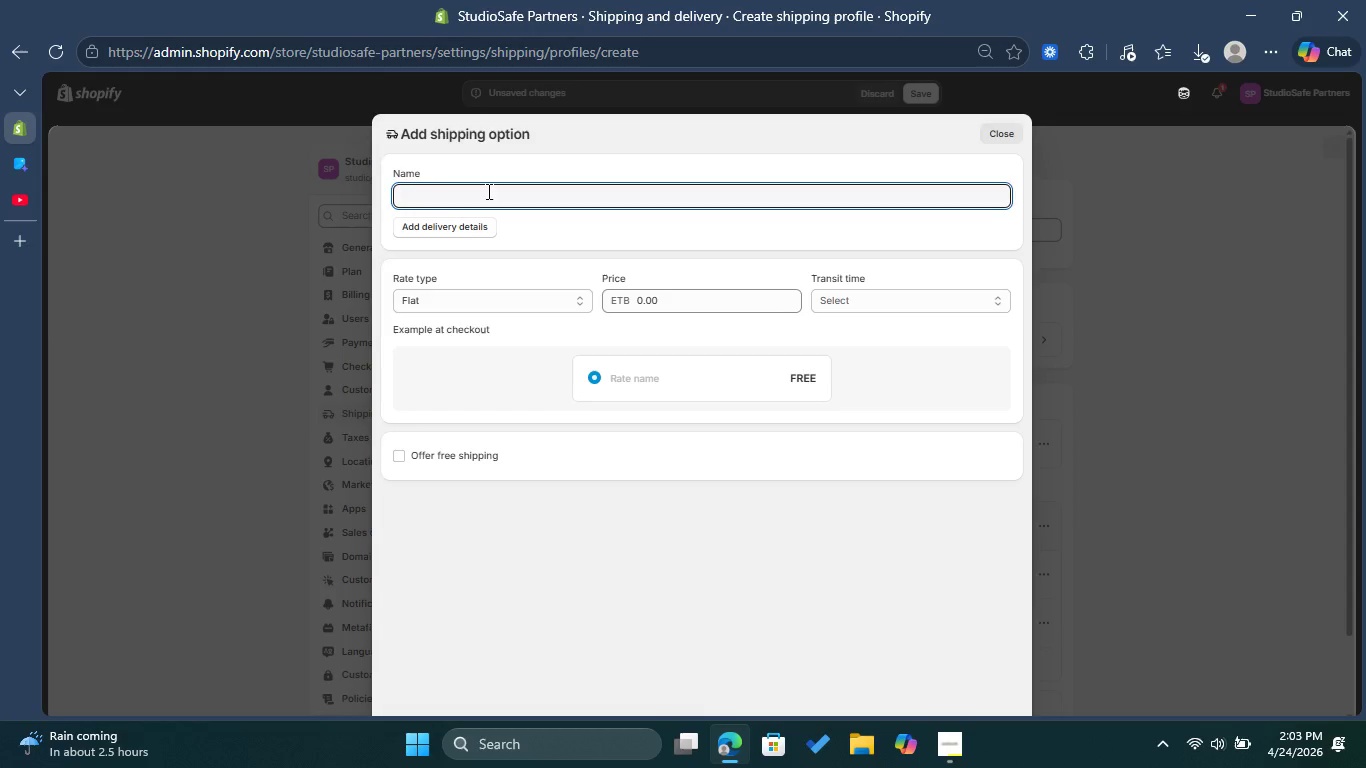 
type(Large)
 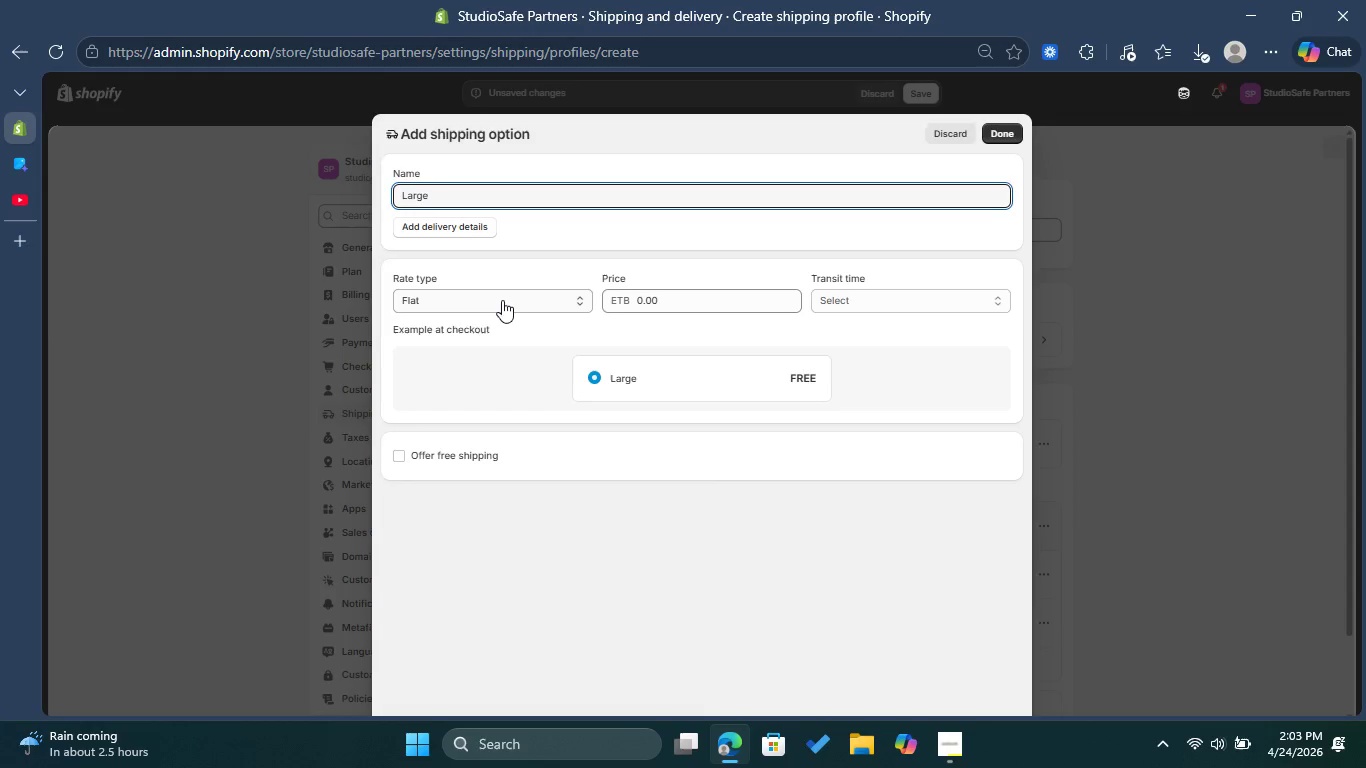 
left_click([502, 307])
 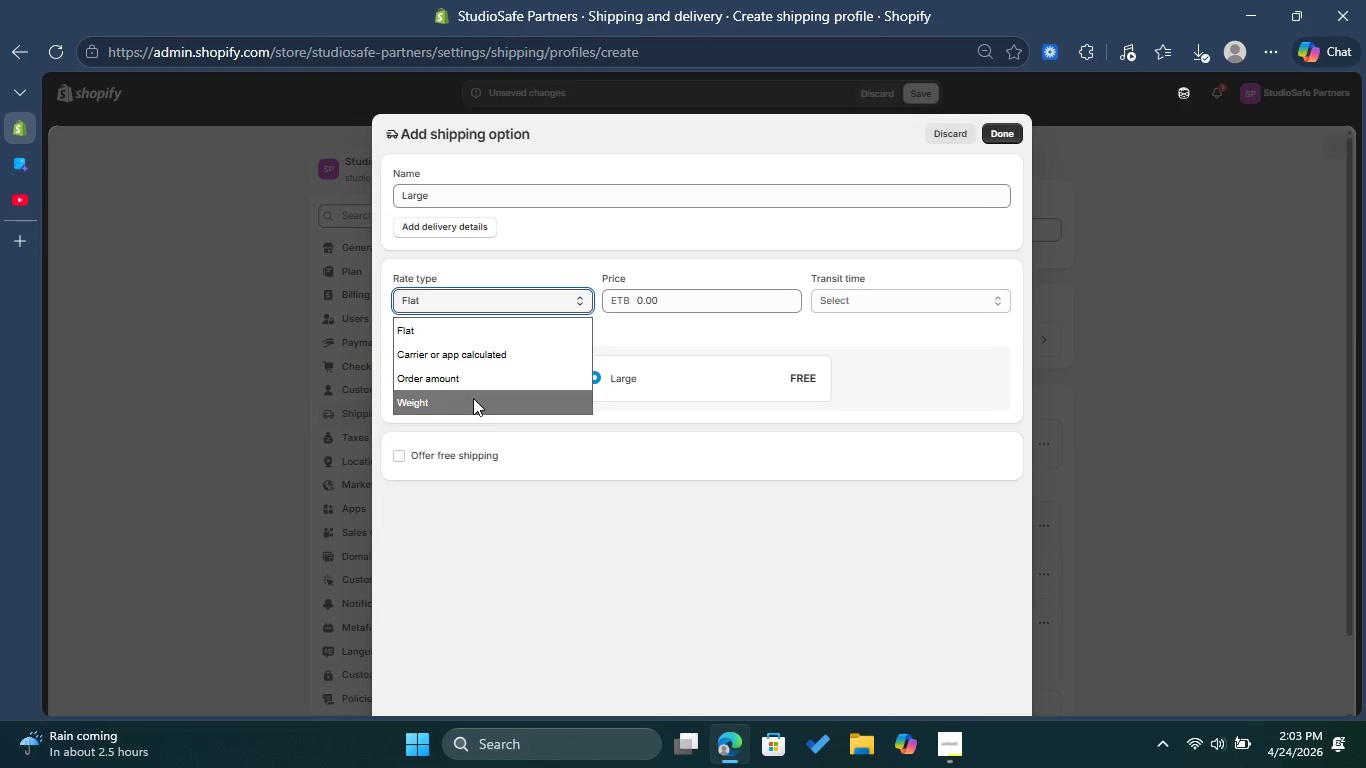 
left_click([473, 398])
 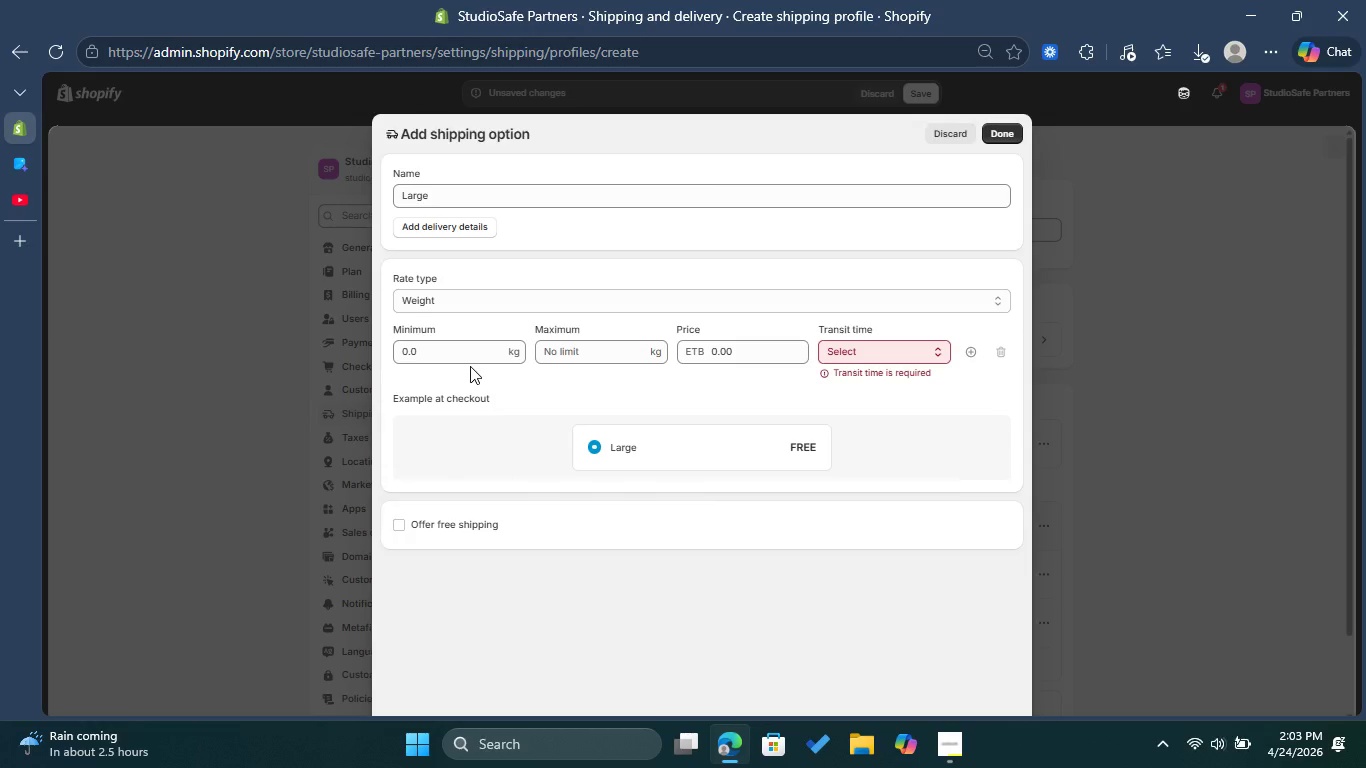 
left_click([464, 352])
 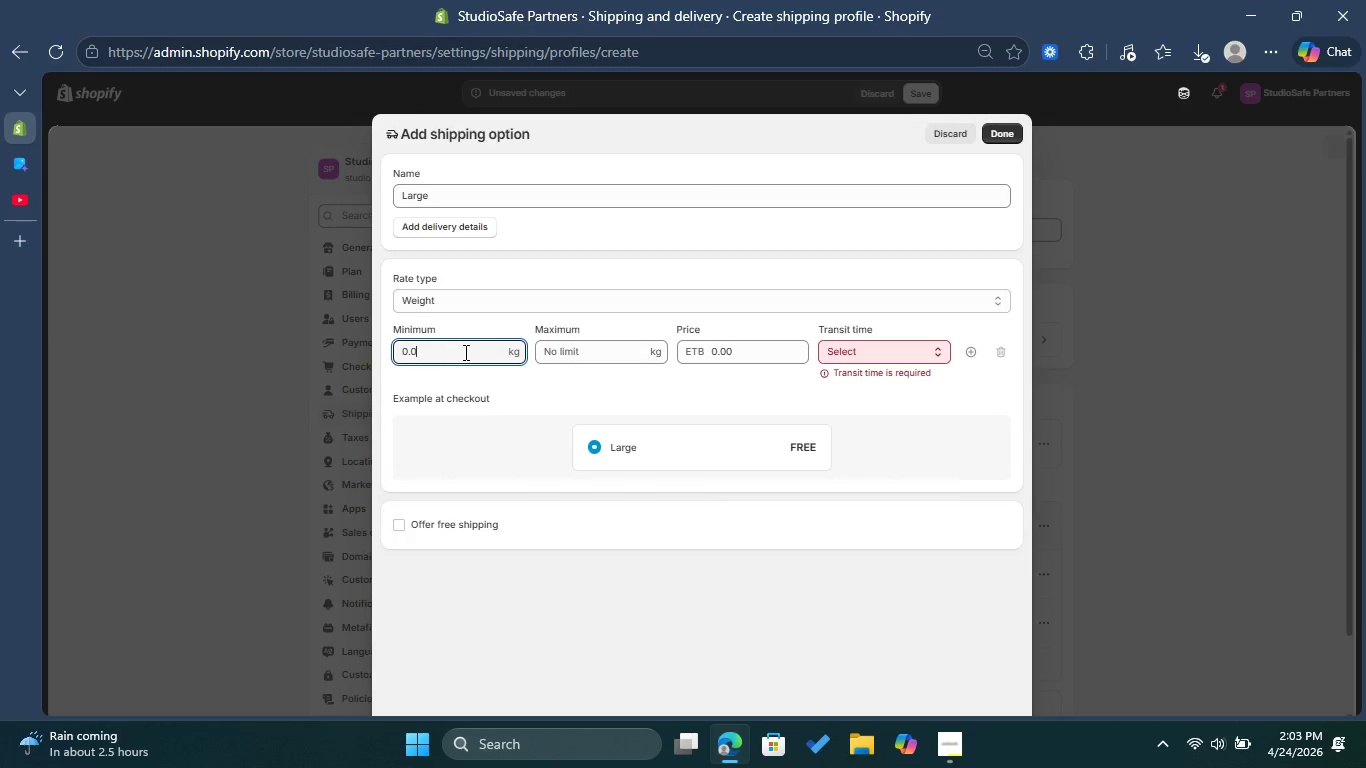 
type(18.1)
 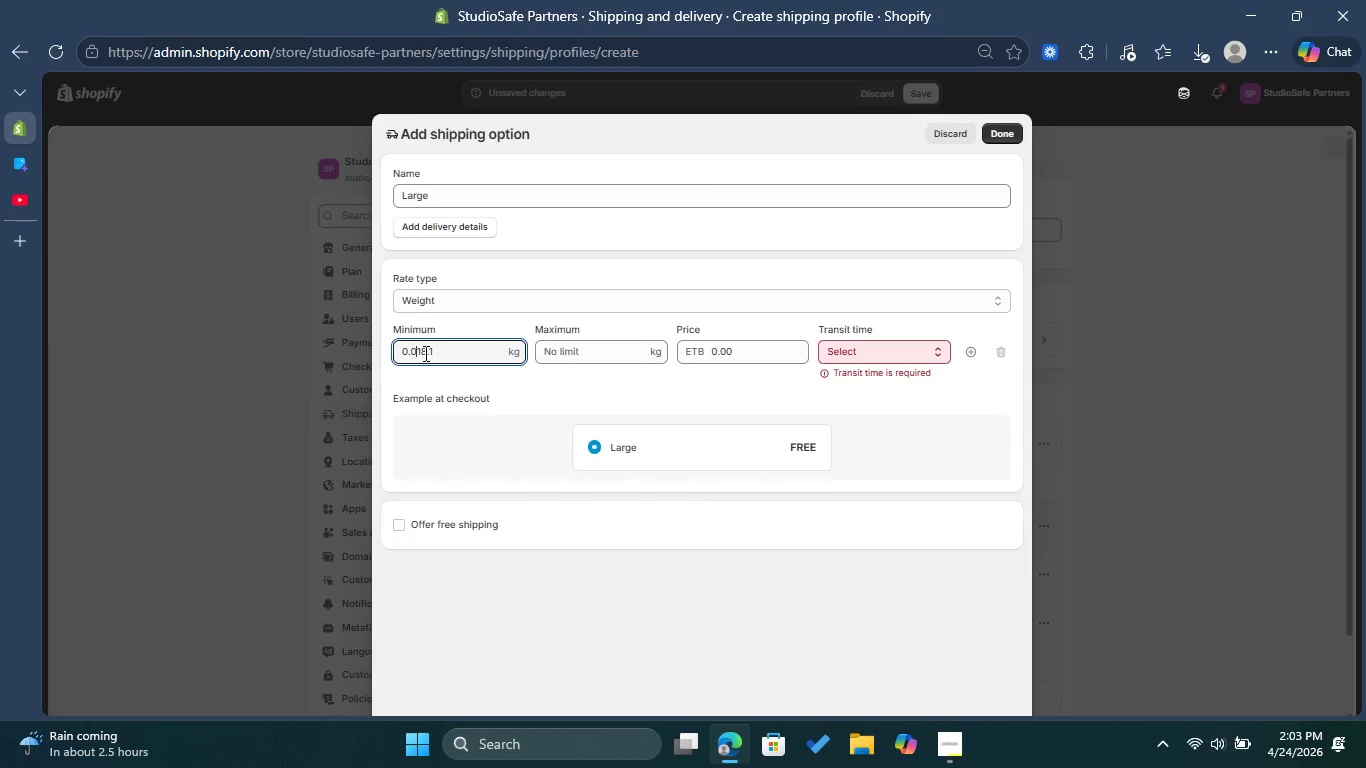 
key(Backspace)
 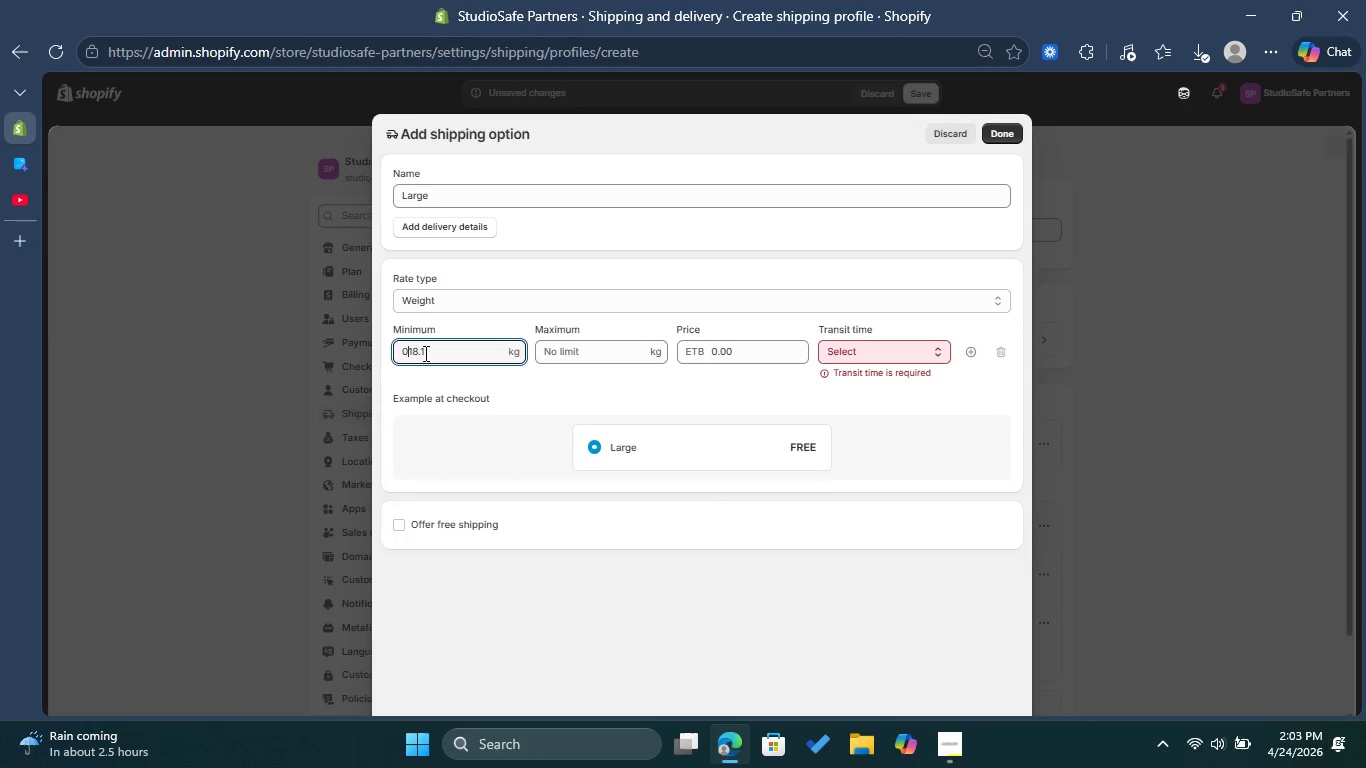 
key(Backspace)
 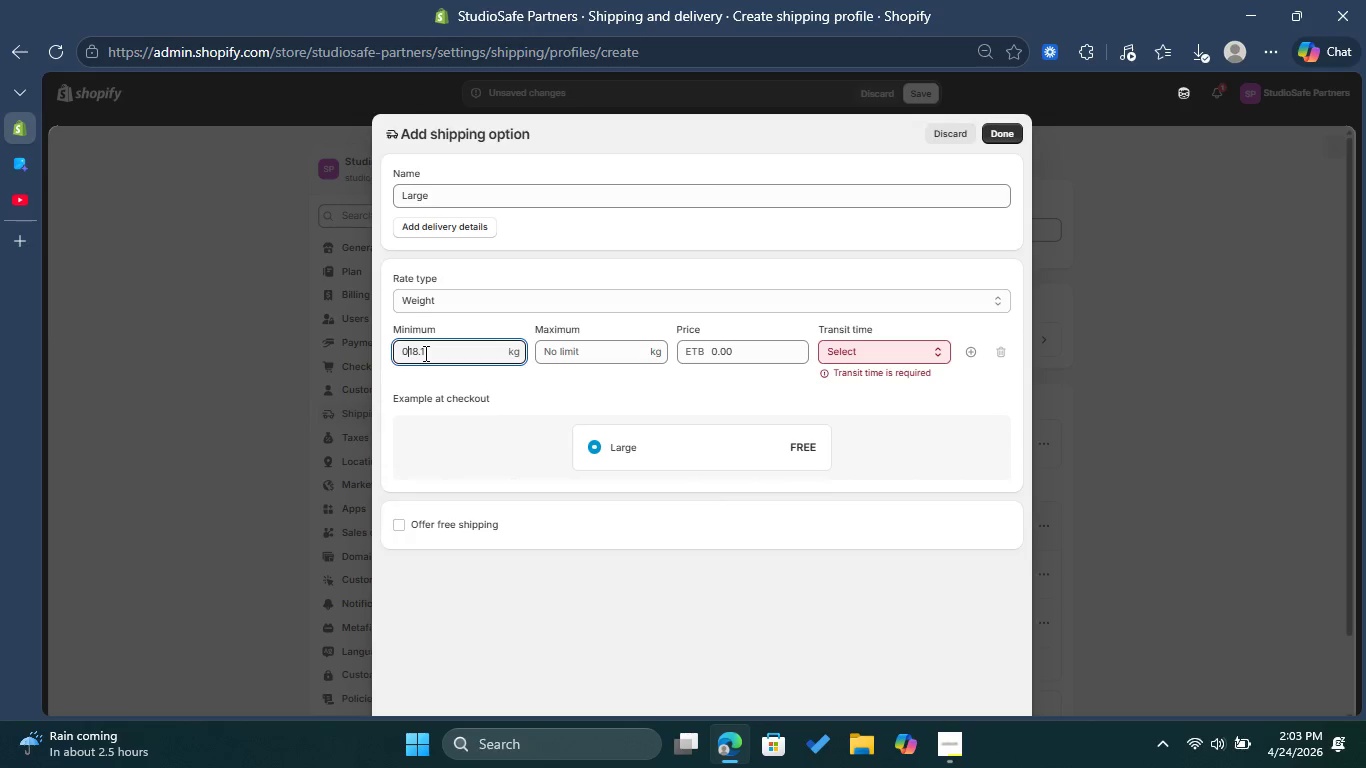 
key(Backspace)
 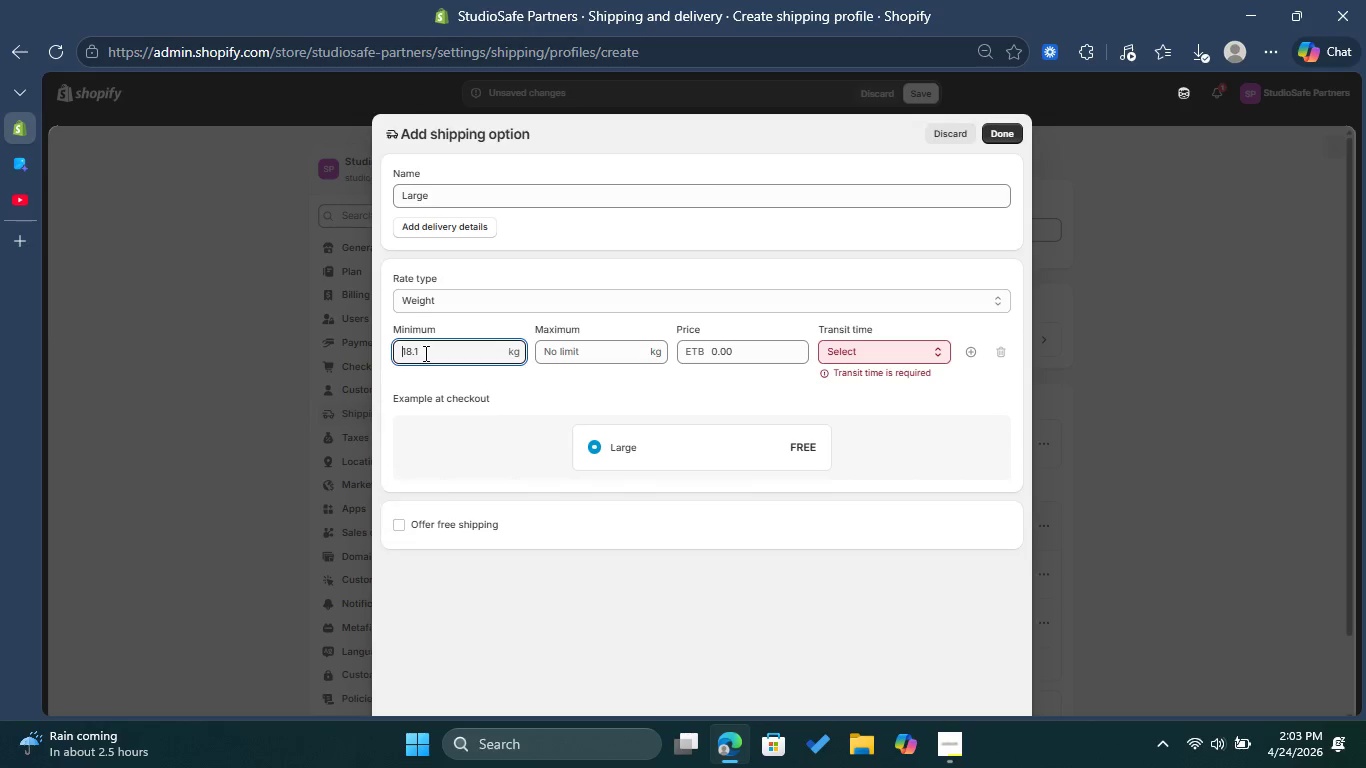 
key(Backspace)
 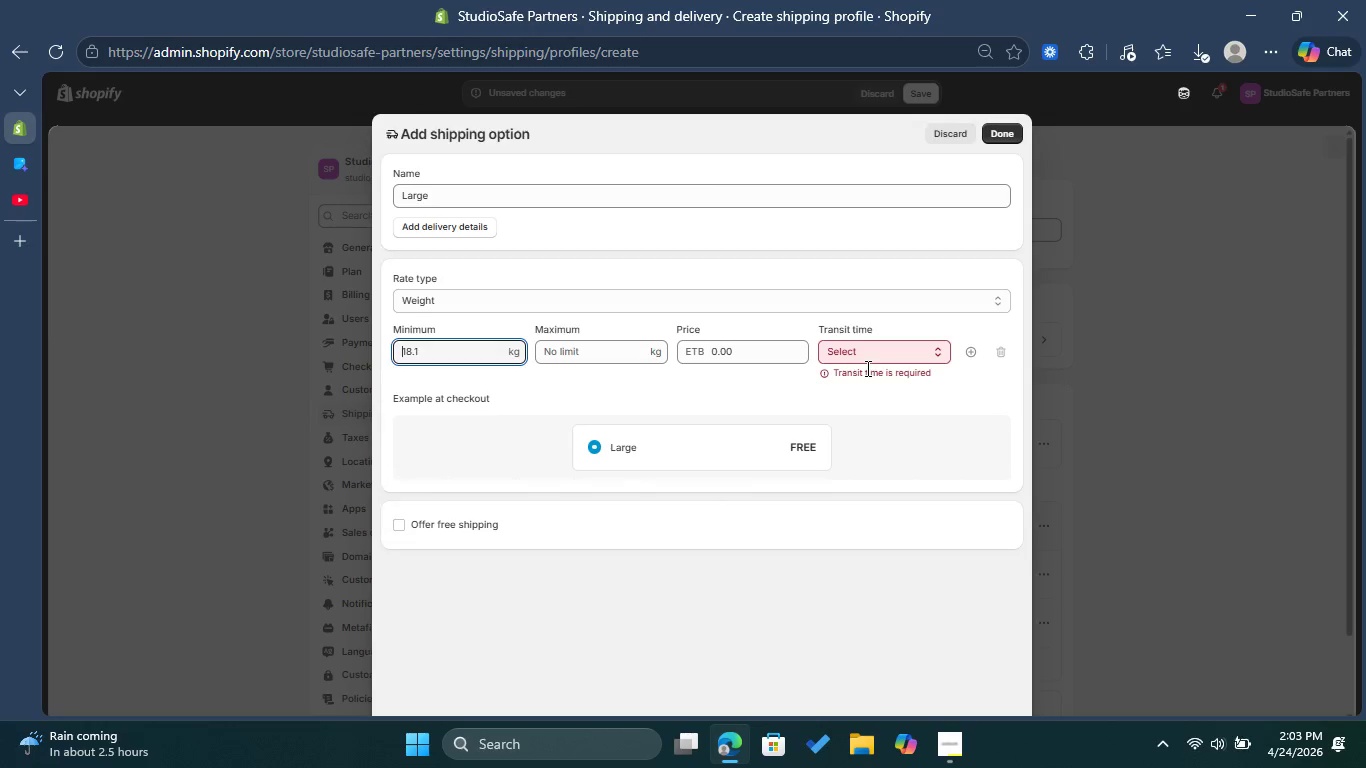 
left_click([874, 348])
 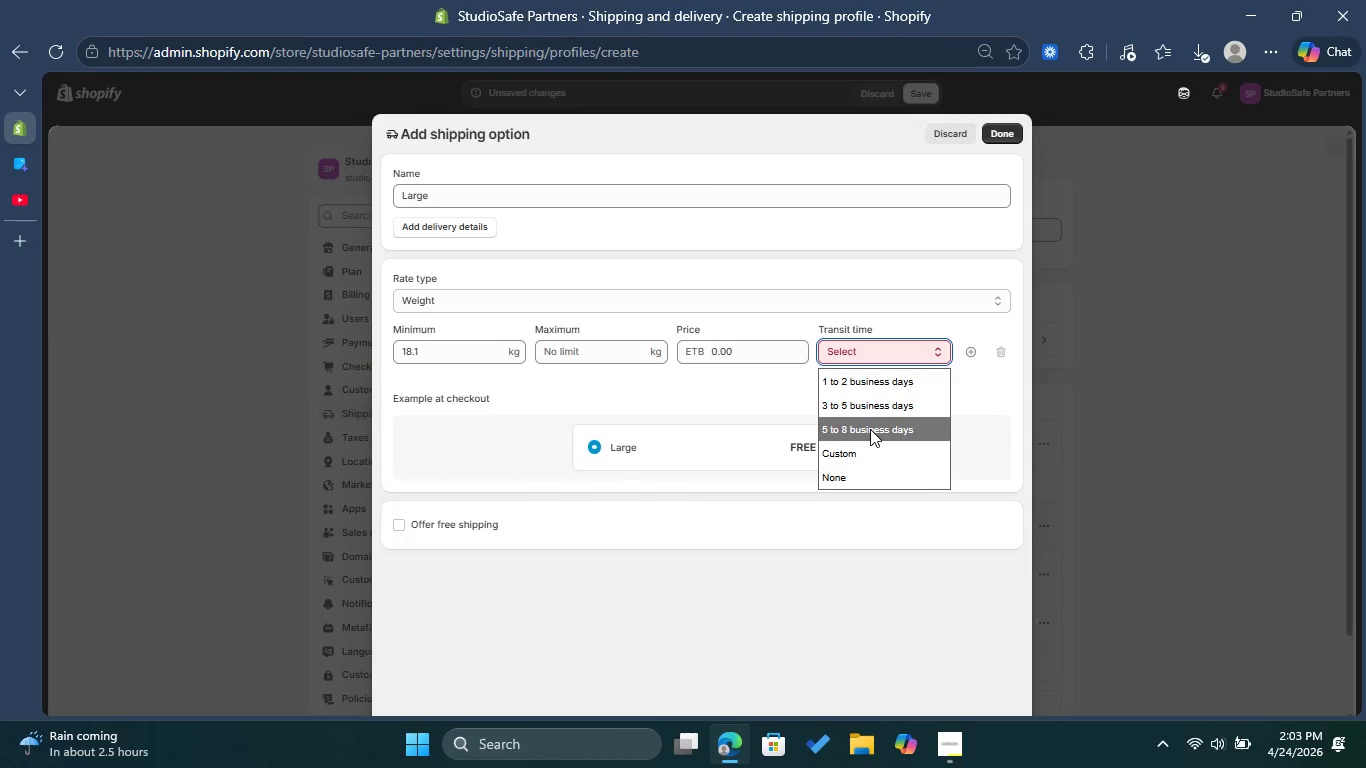 
left_click([870, 429])
 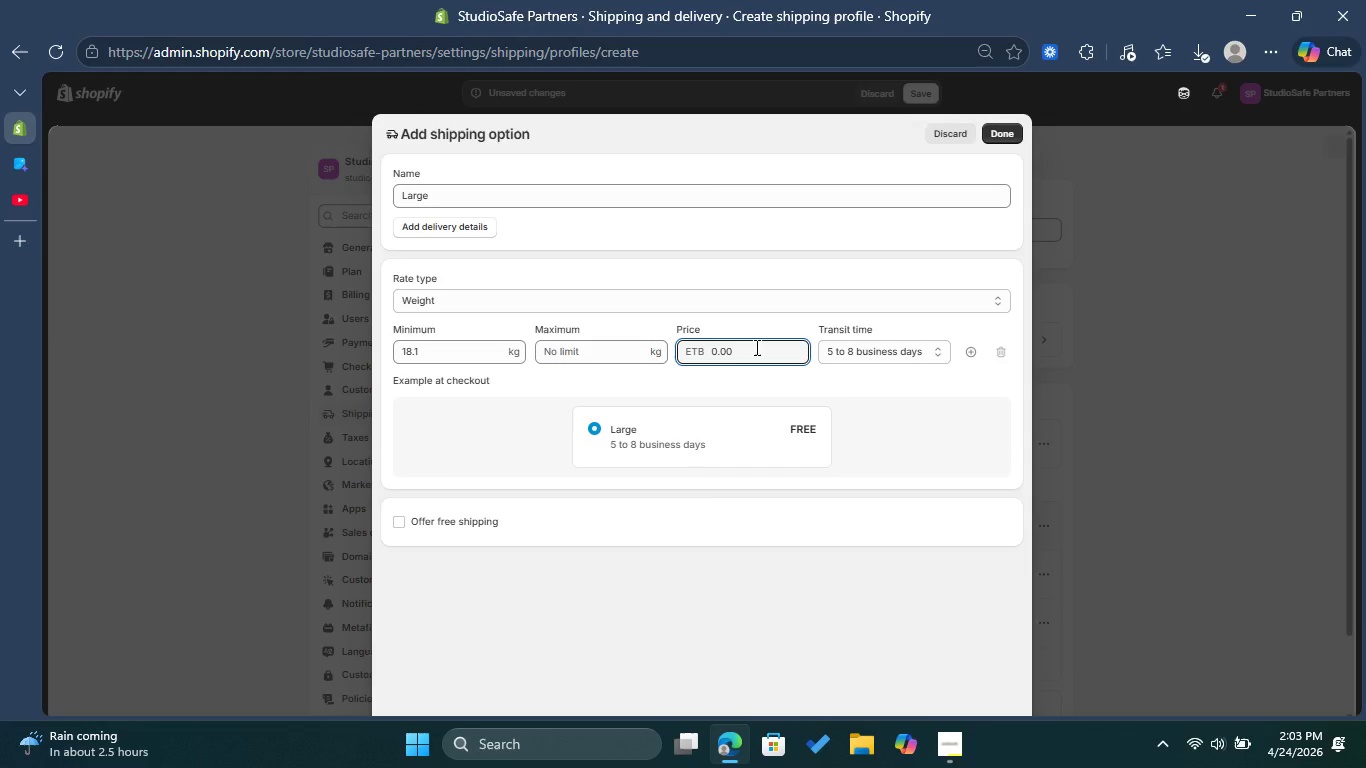 
key(Backspace)
key(Backspace)
key(Backspace)
key(Backspace)
type(20)
 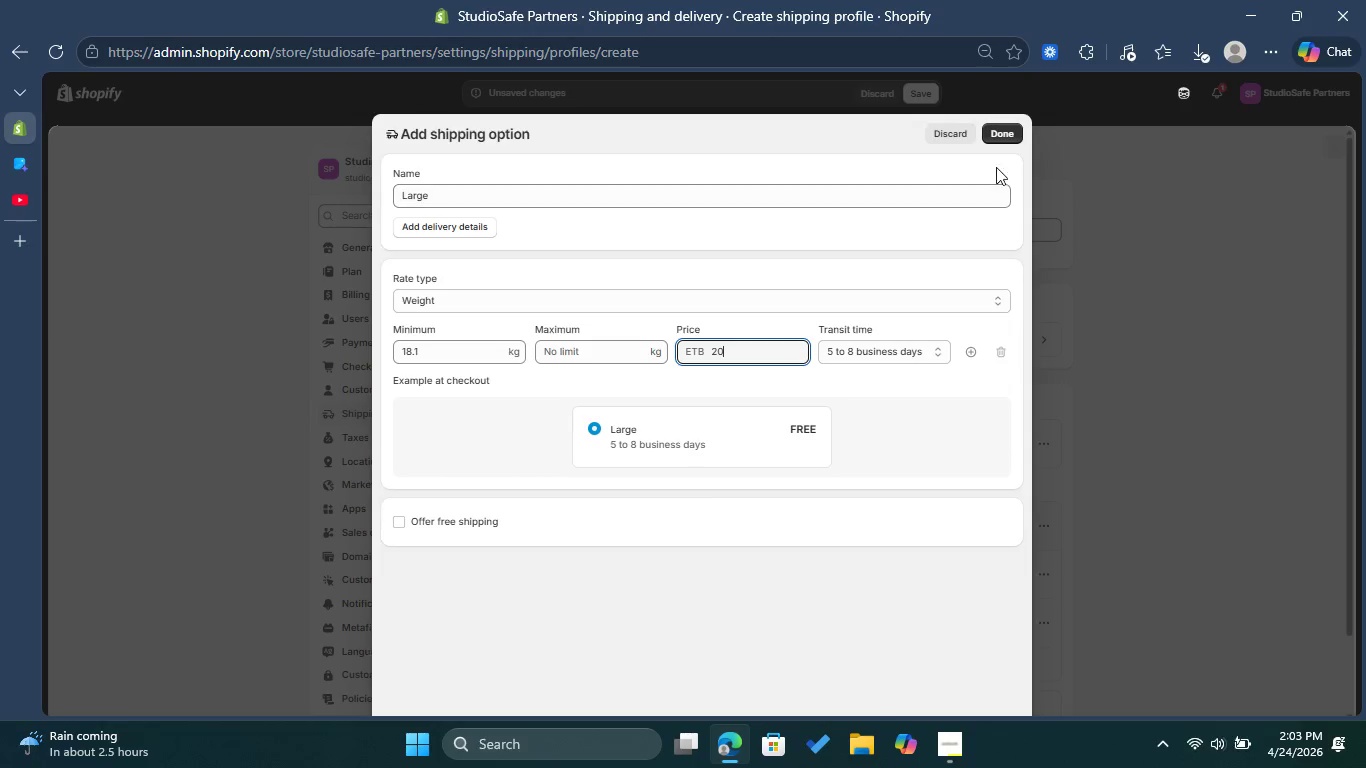 
left_click([1013, 138])
 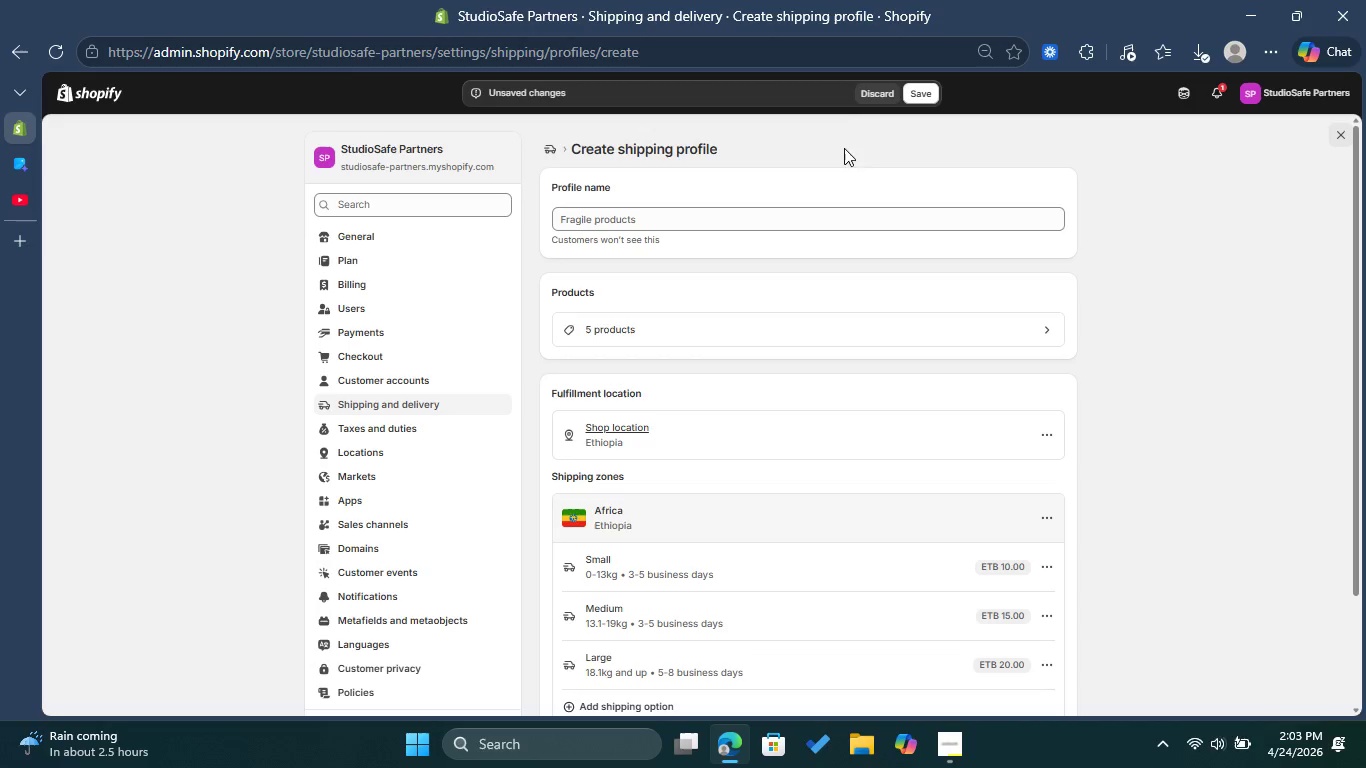 
left_click([923, 93])
 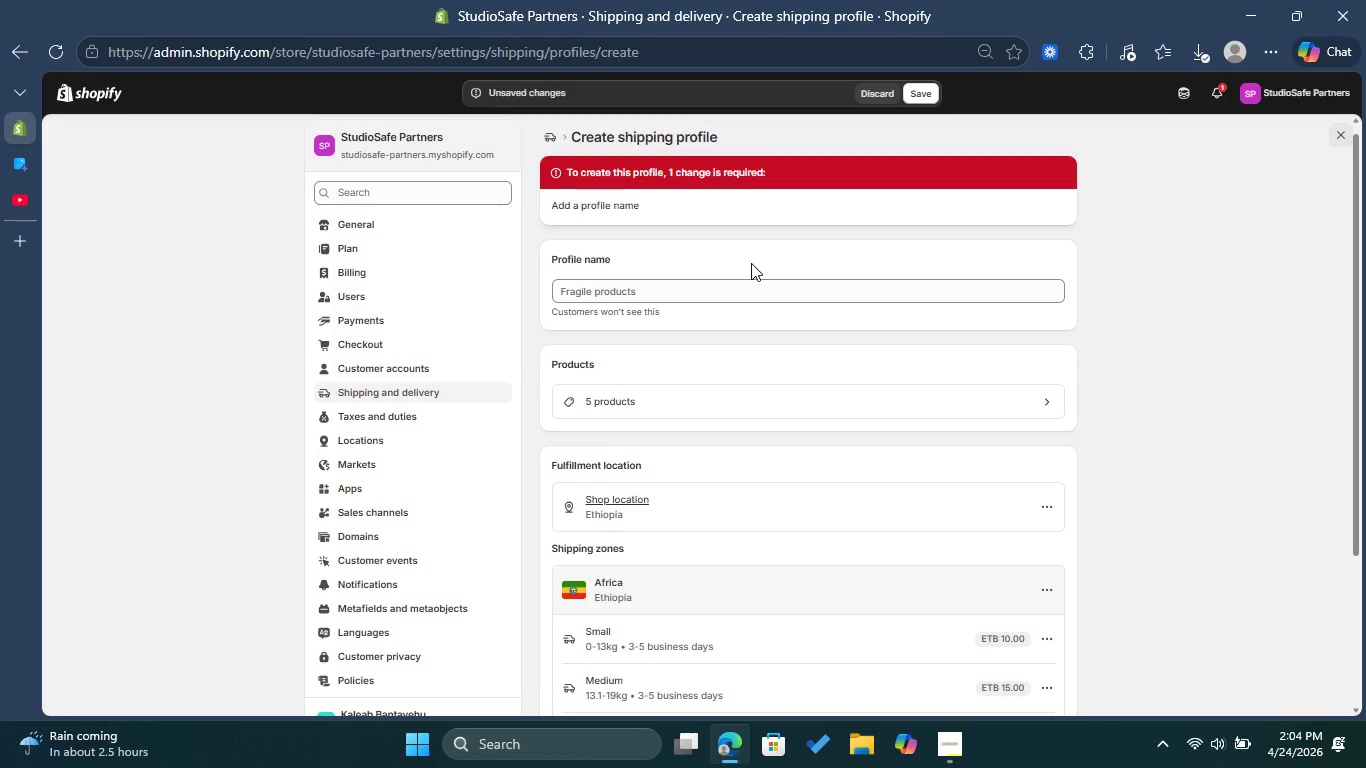 
wait(6.53)
 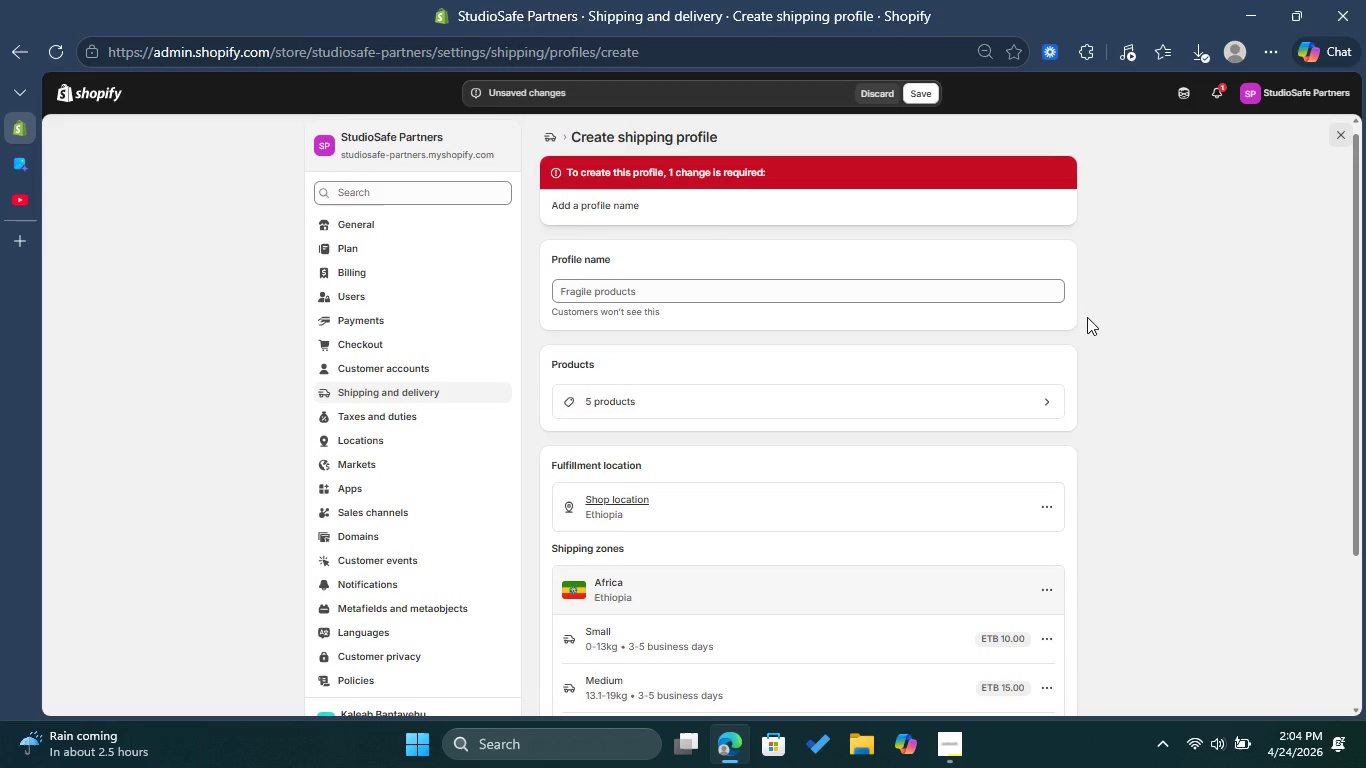 
scroll: coordinate [739, 262], scroll_direction: down, amount: 1.0
 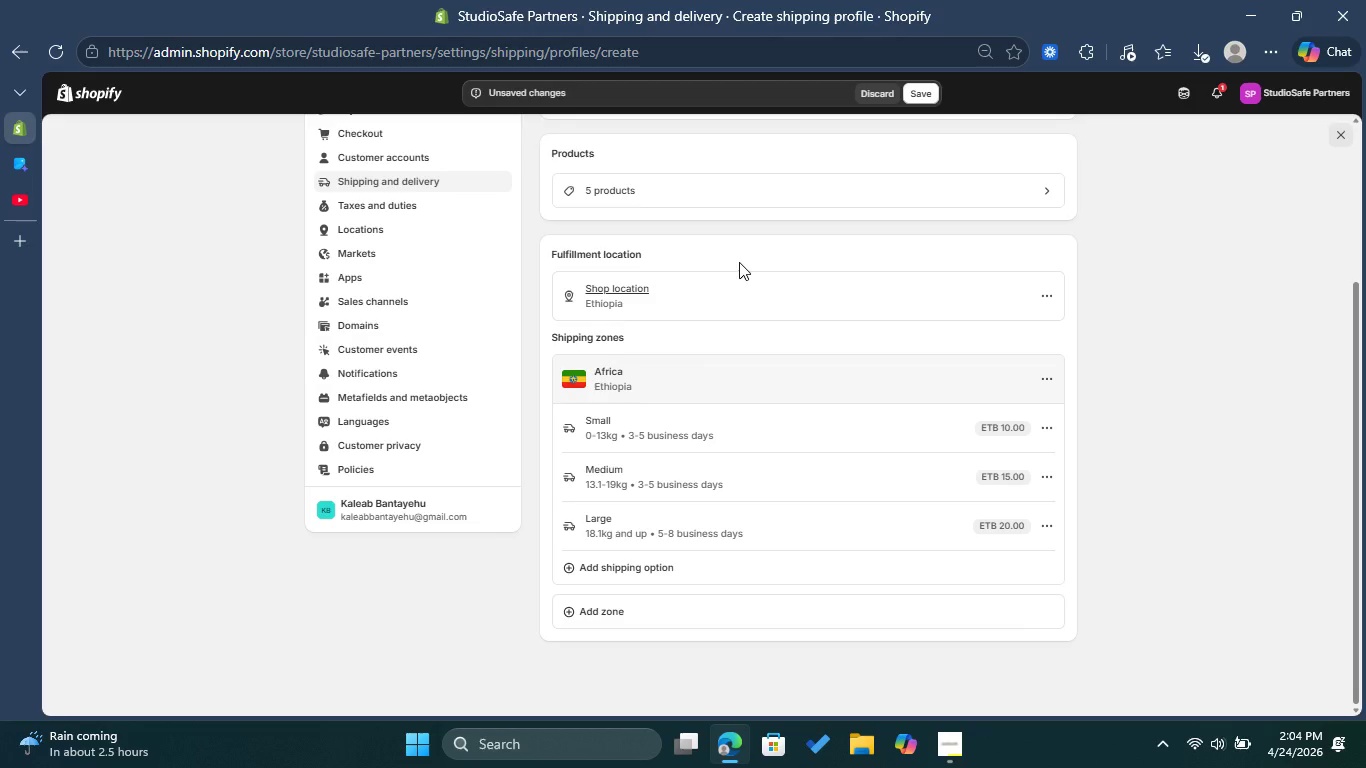 
scroll: coordinate [739, 262], scroll_direction: up, amount: 3.0
 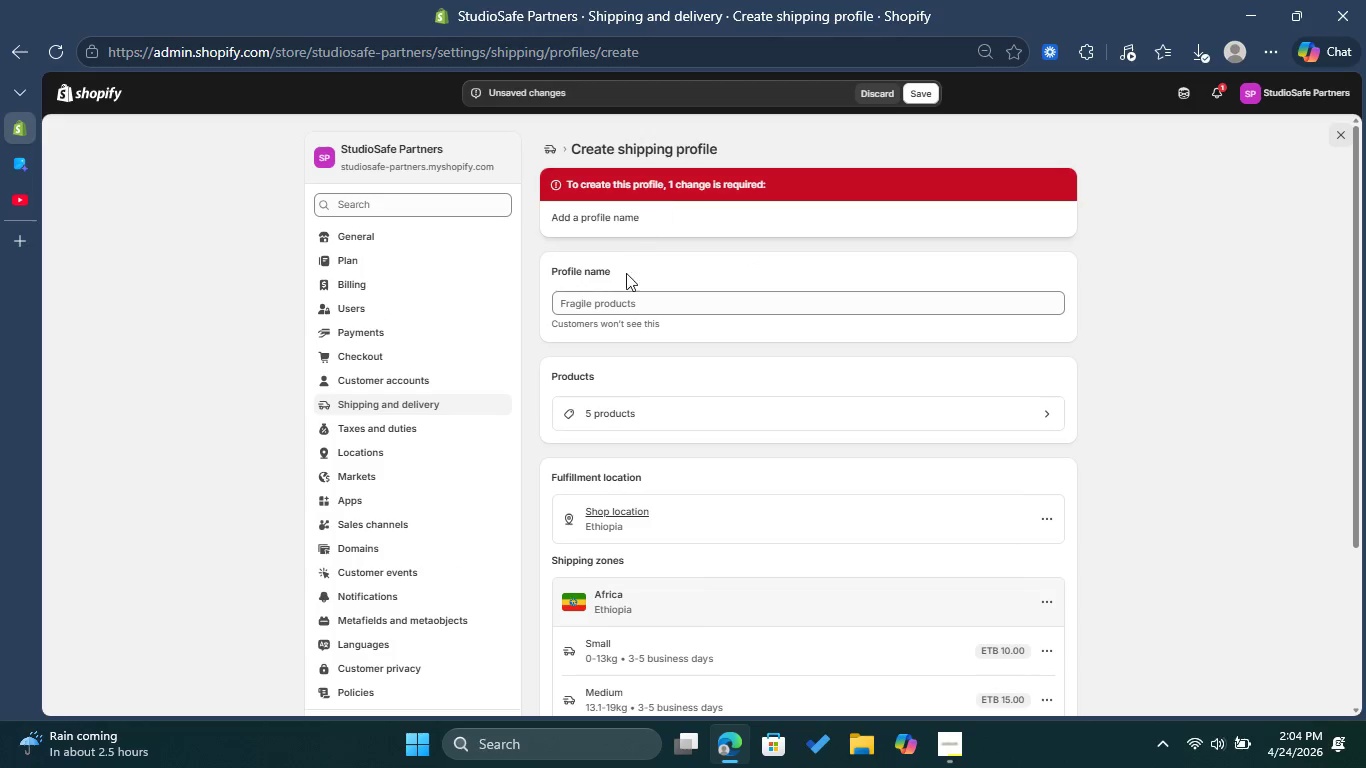 
left_click([617, 305])
 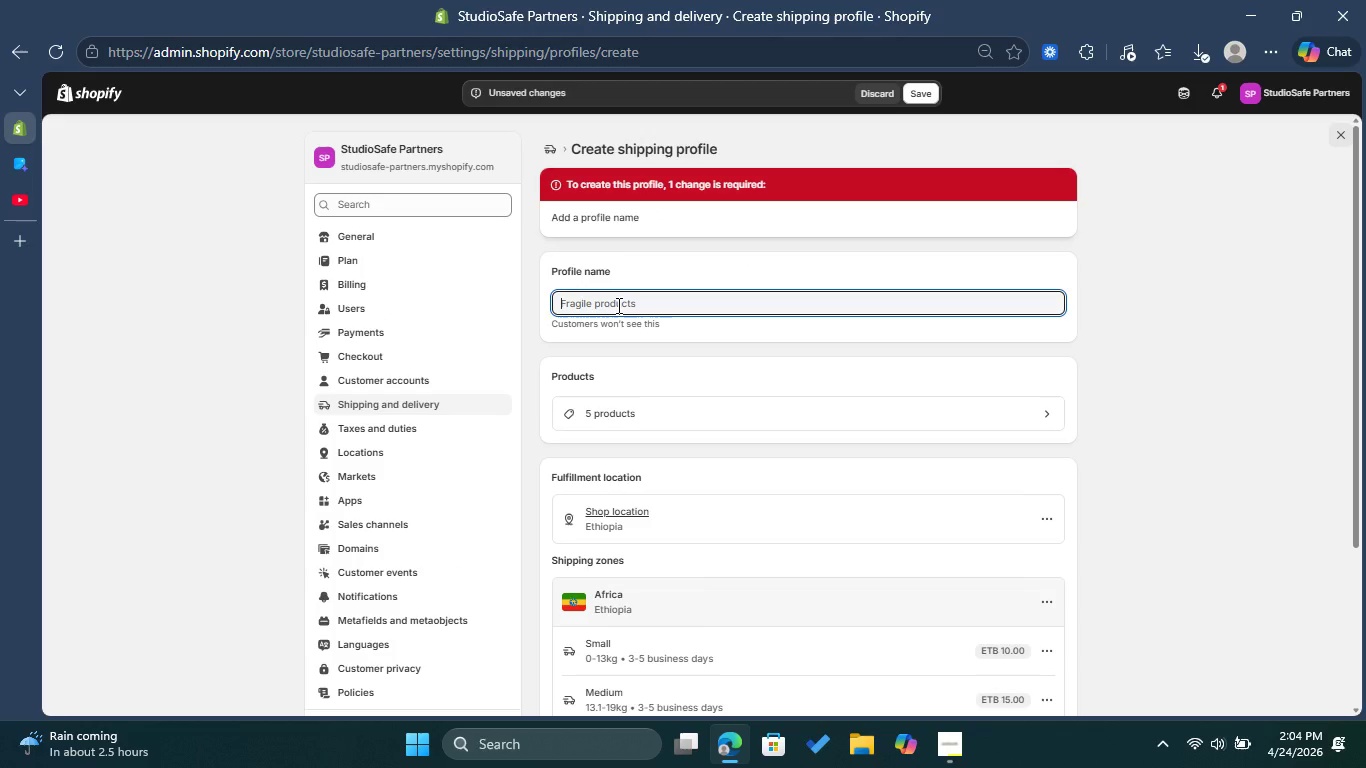 
type(Standard )
 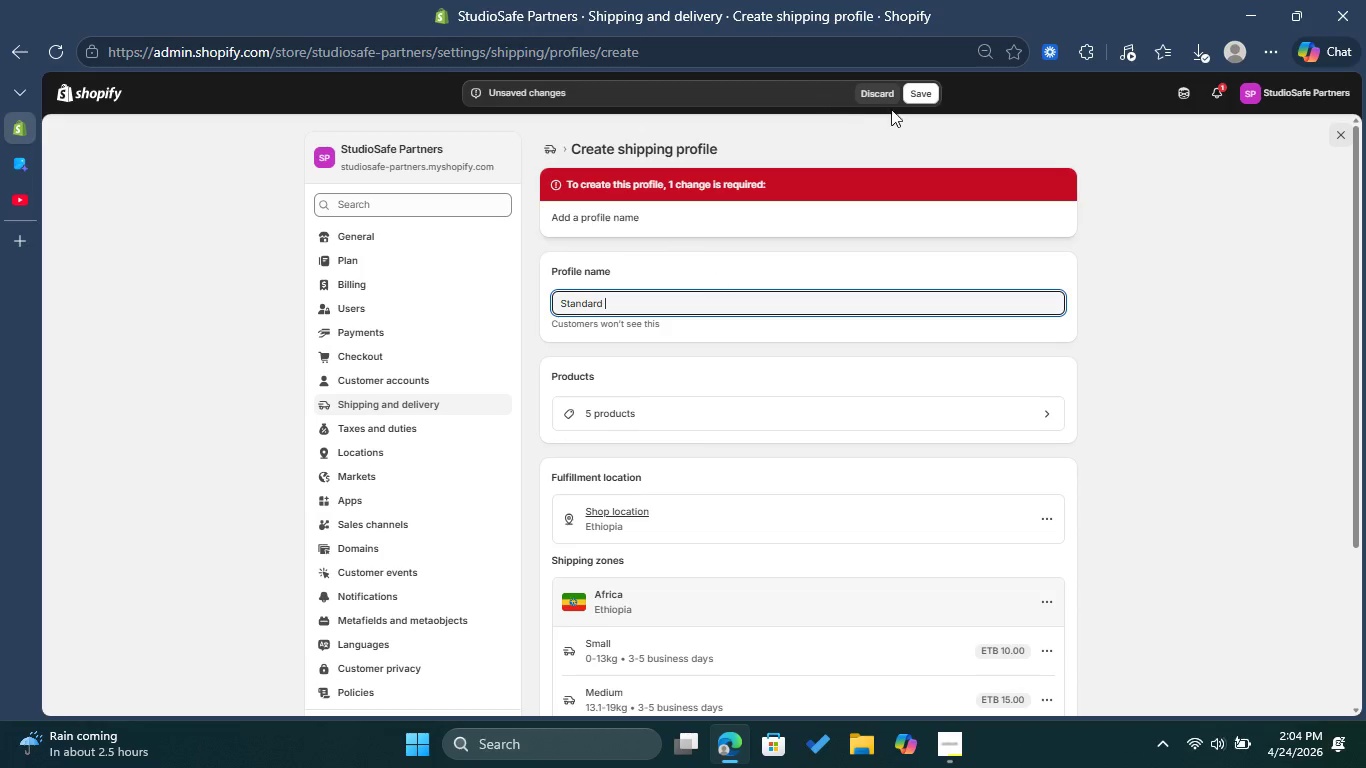 
left_click([930, 100])
 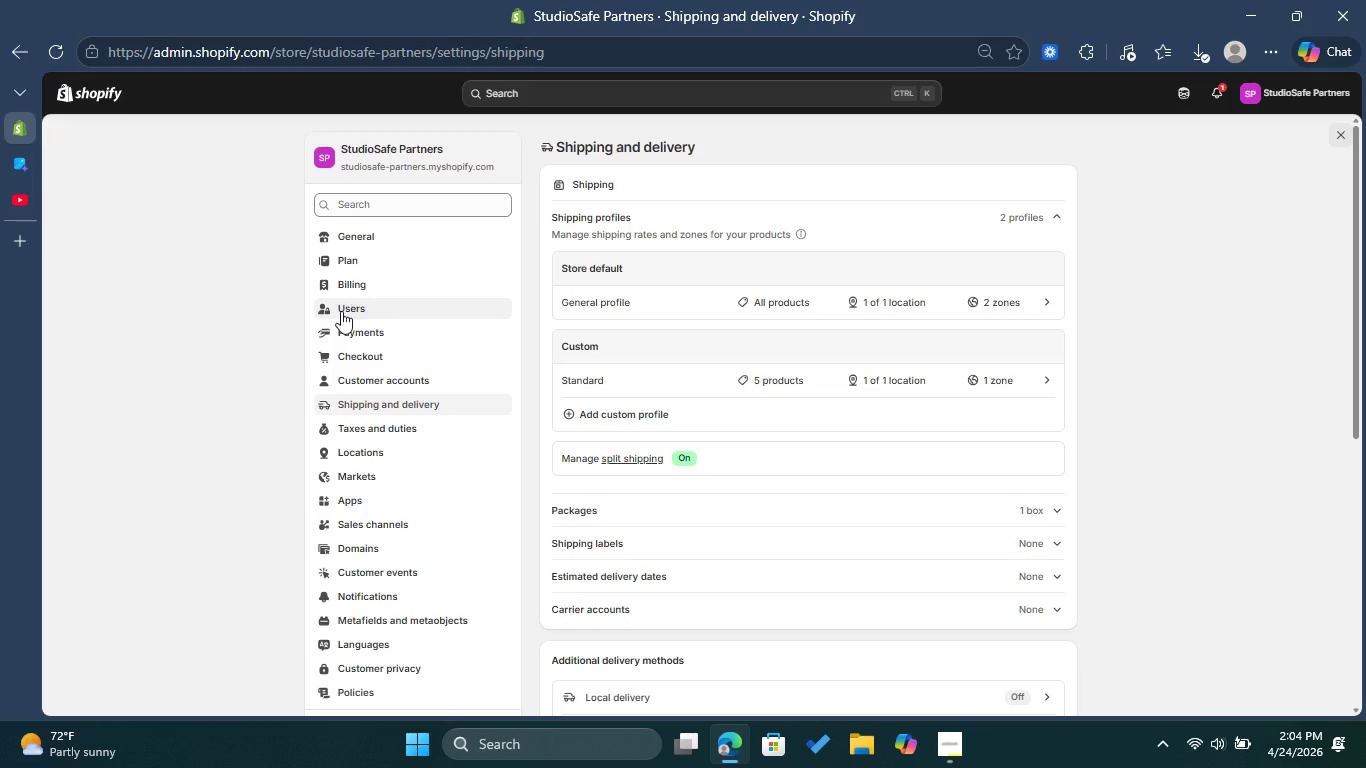 
wait(36.12)
 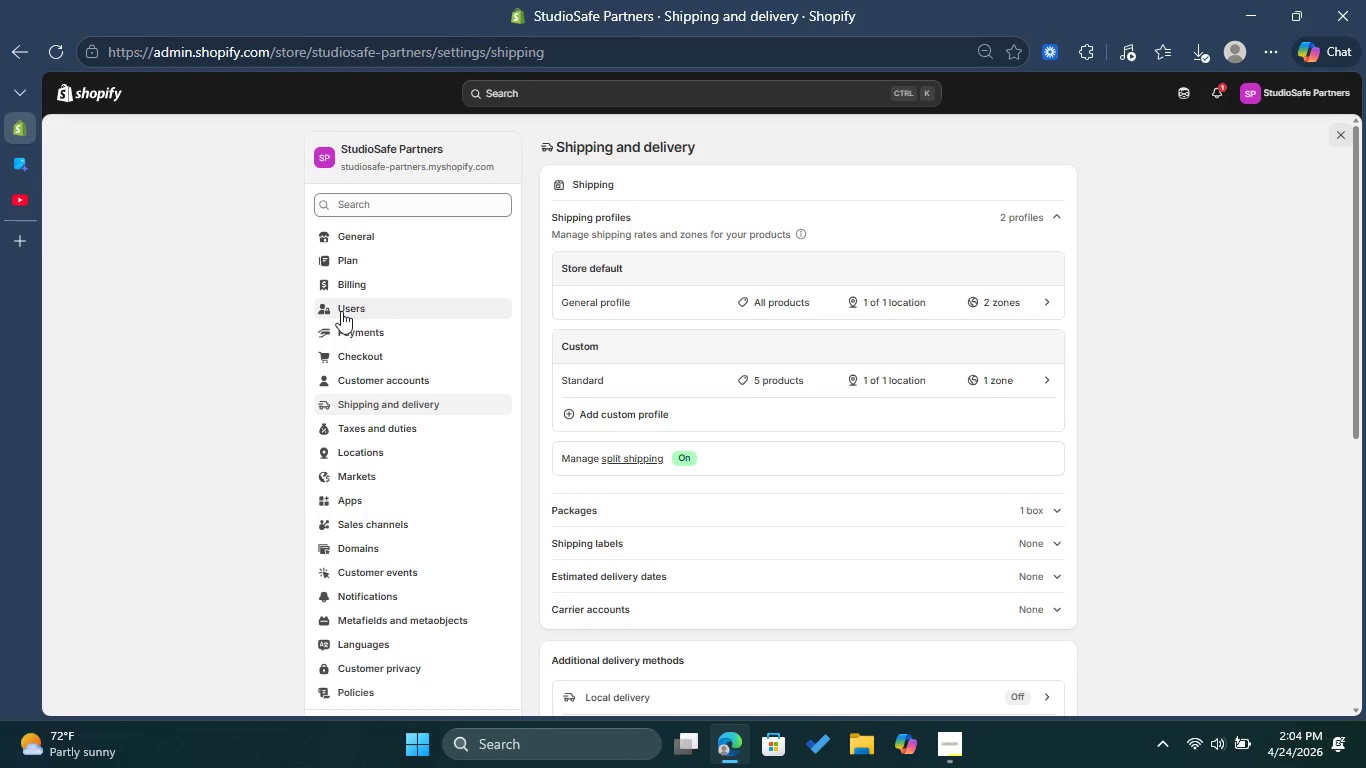 
left_click([782, 303])
 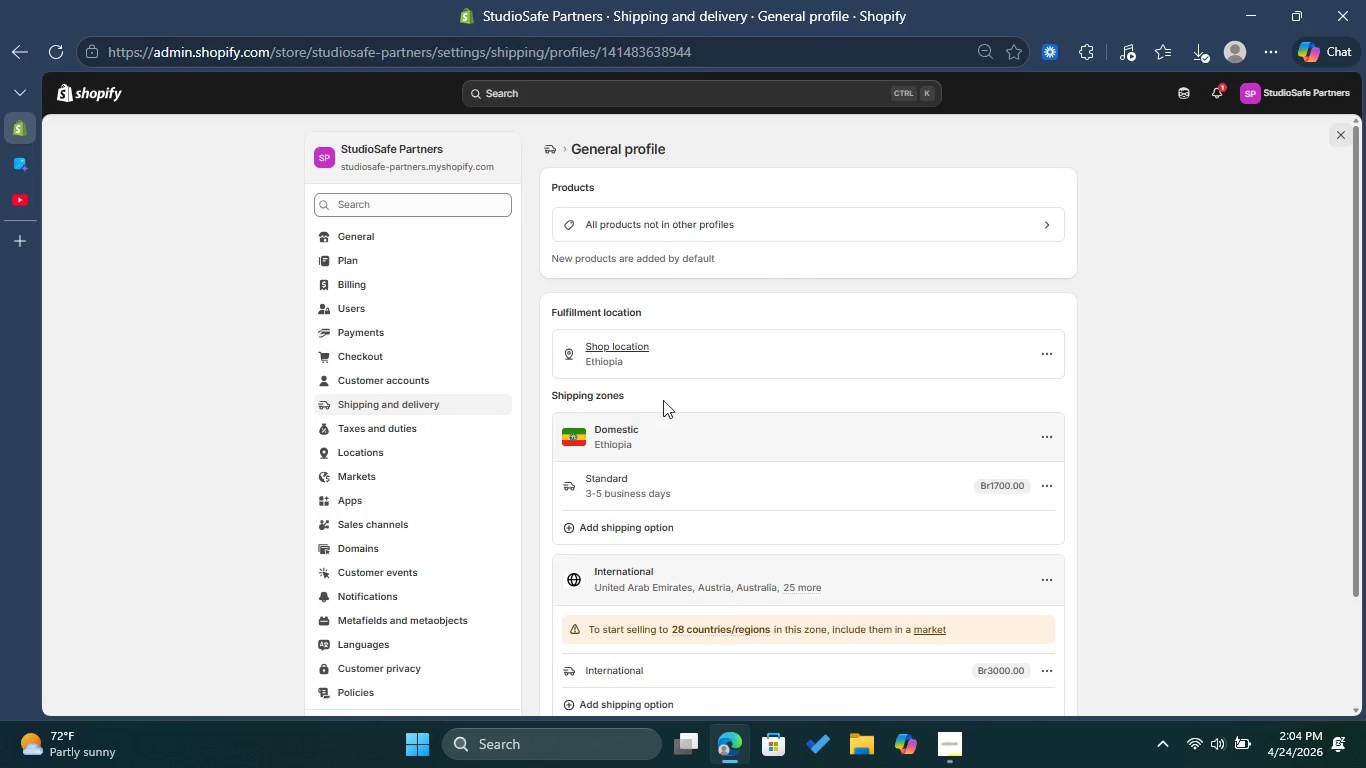 
wait(5.61)
 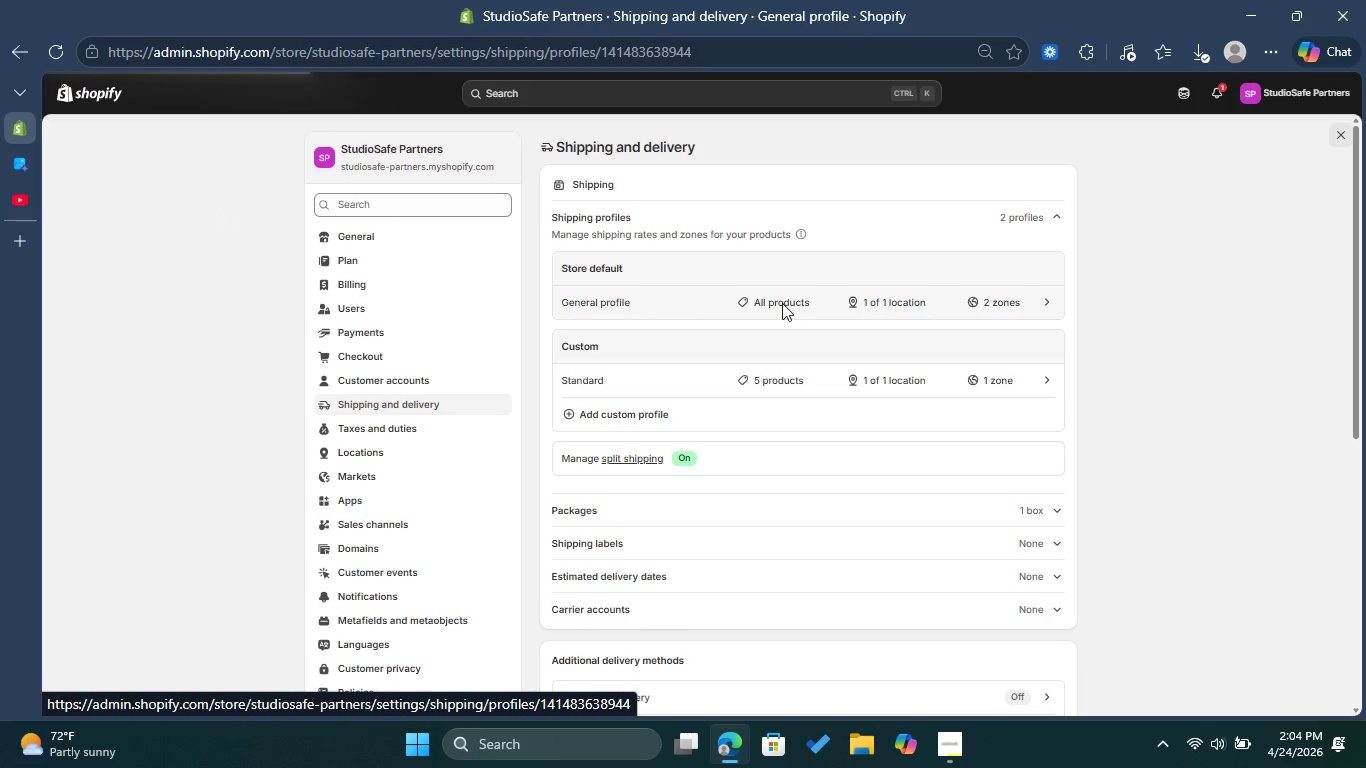 
left_click([711, 227])
 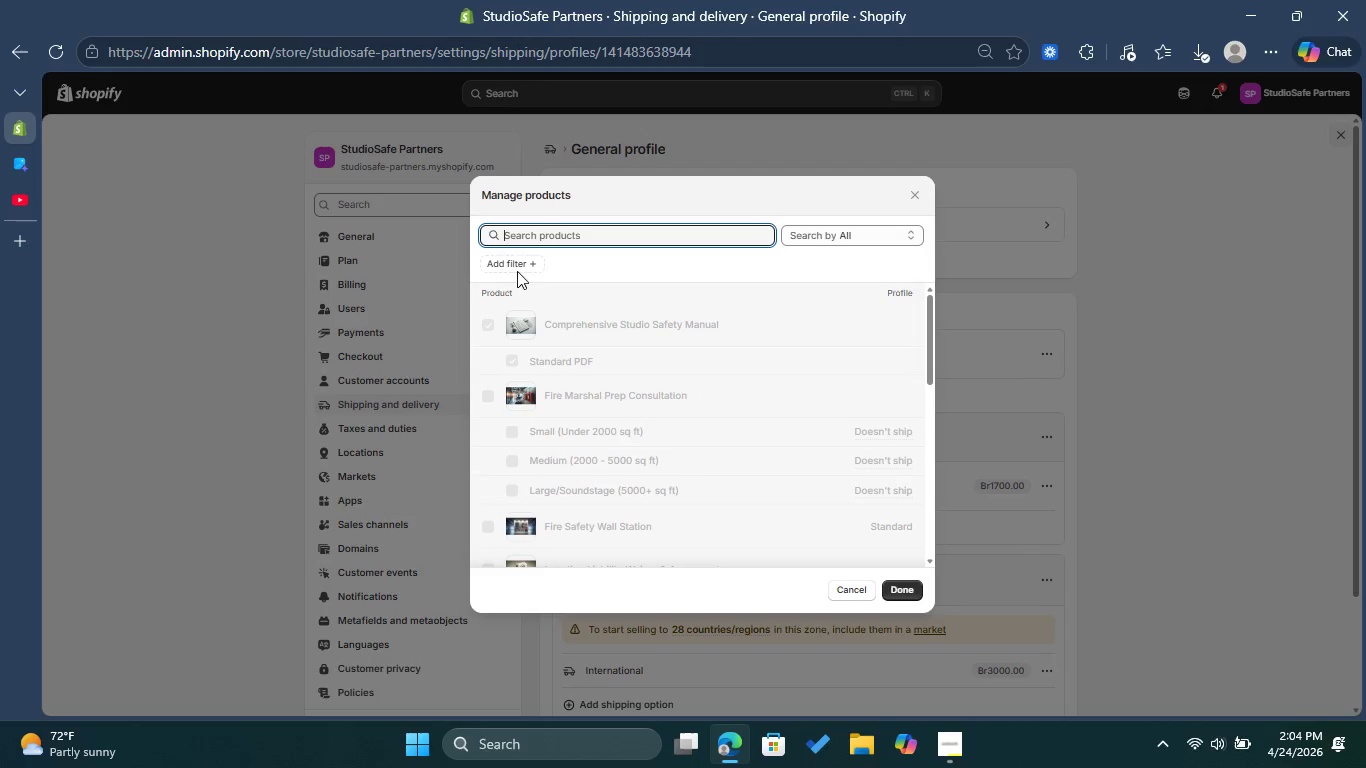 
left_click([525, 265])
 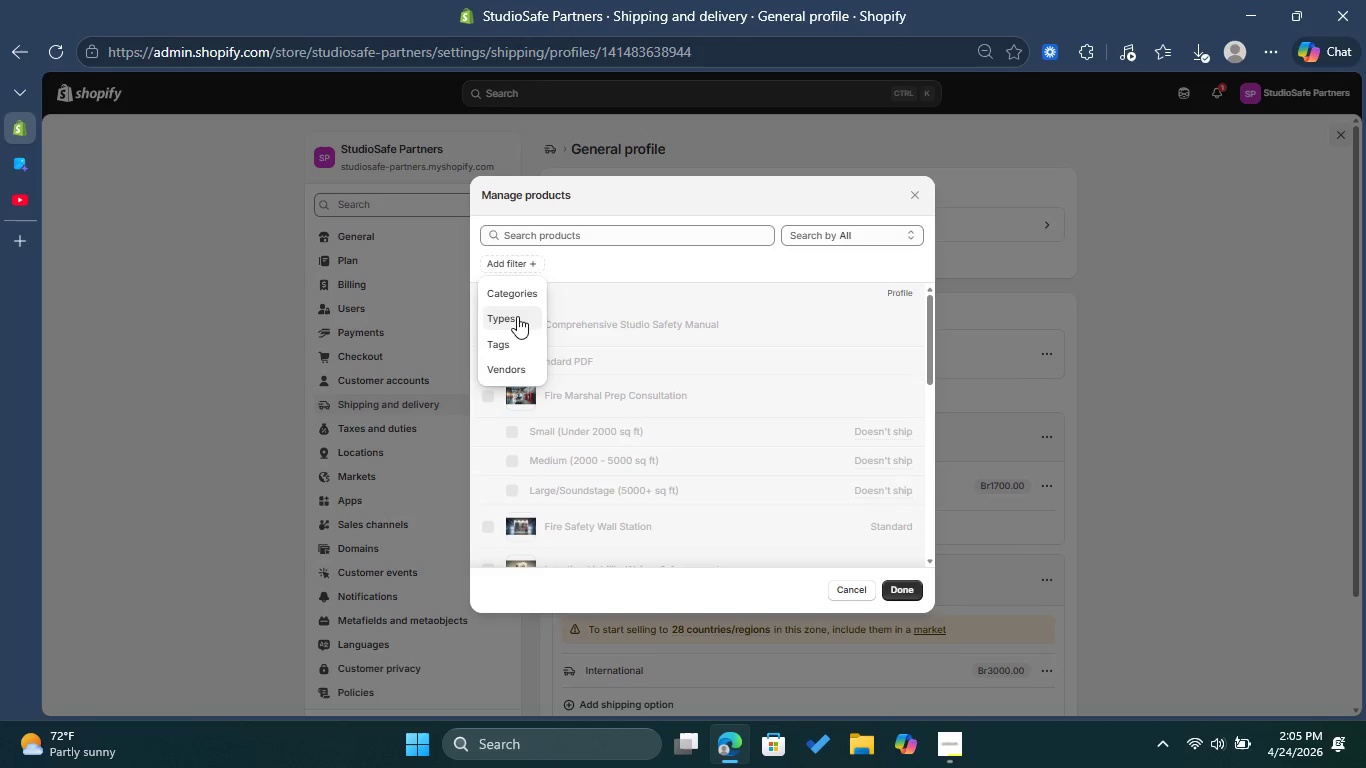 
left_click([517, 348])
 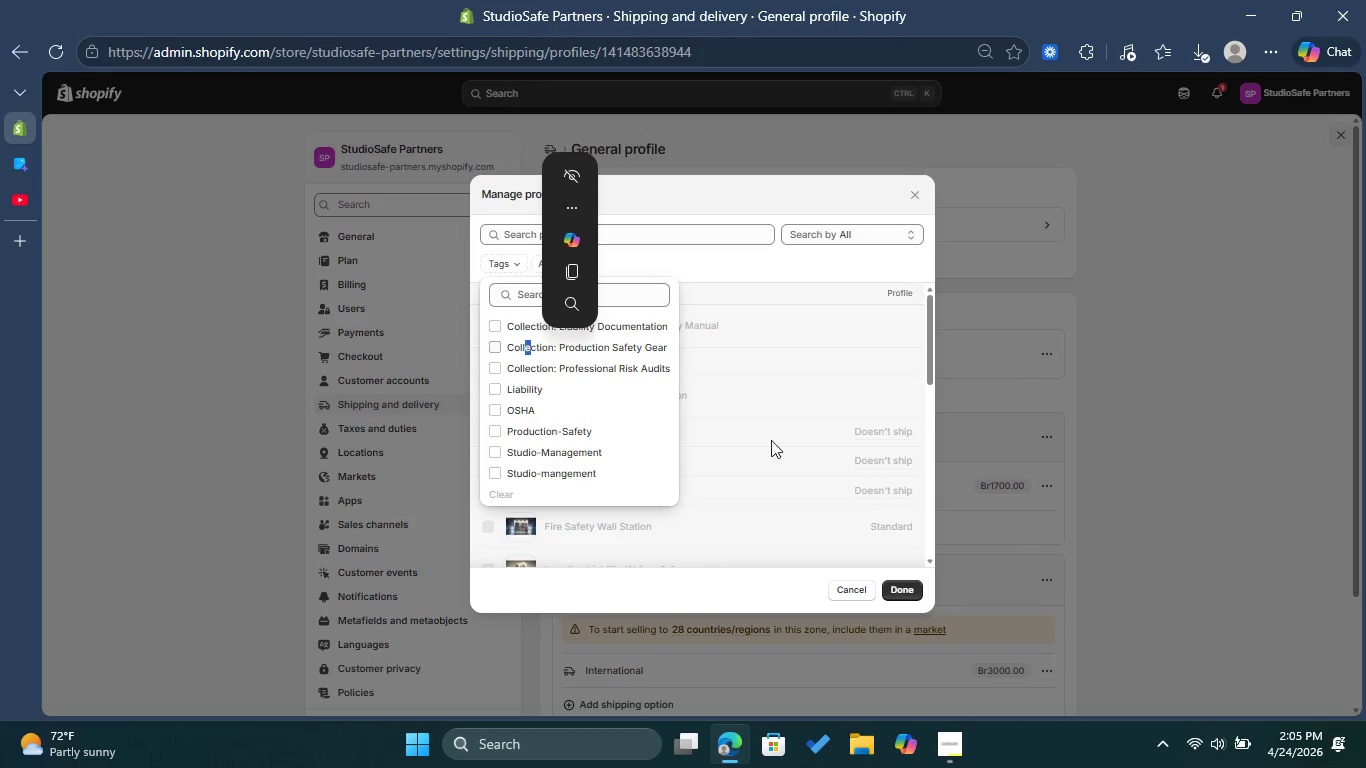 
left_click([500, 344])
 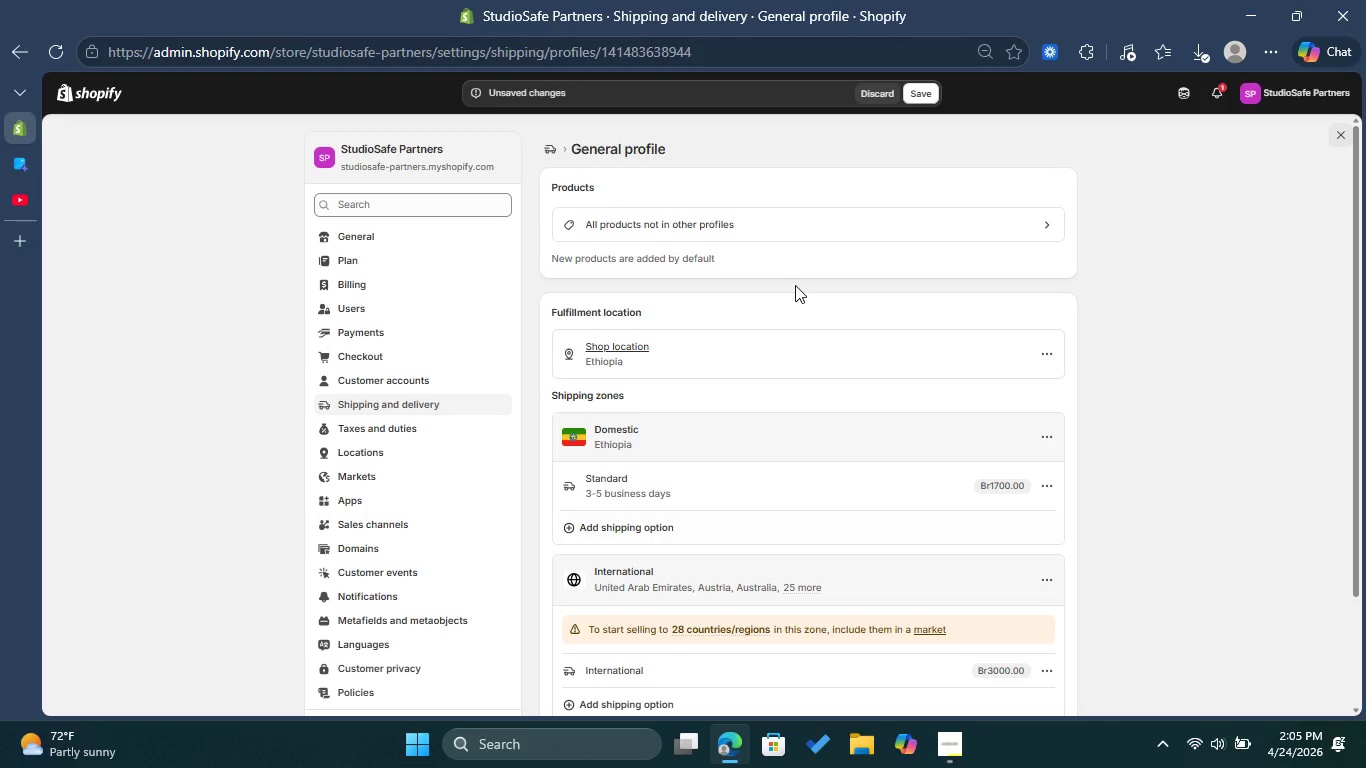 
left_click([924, 96])
 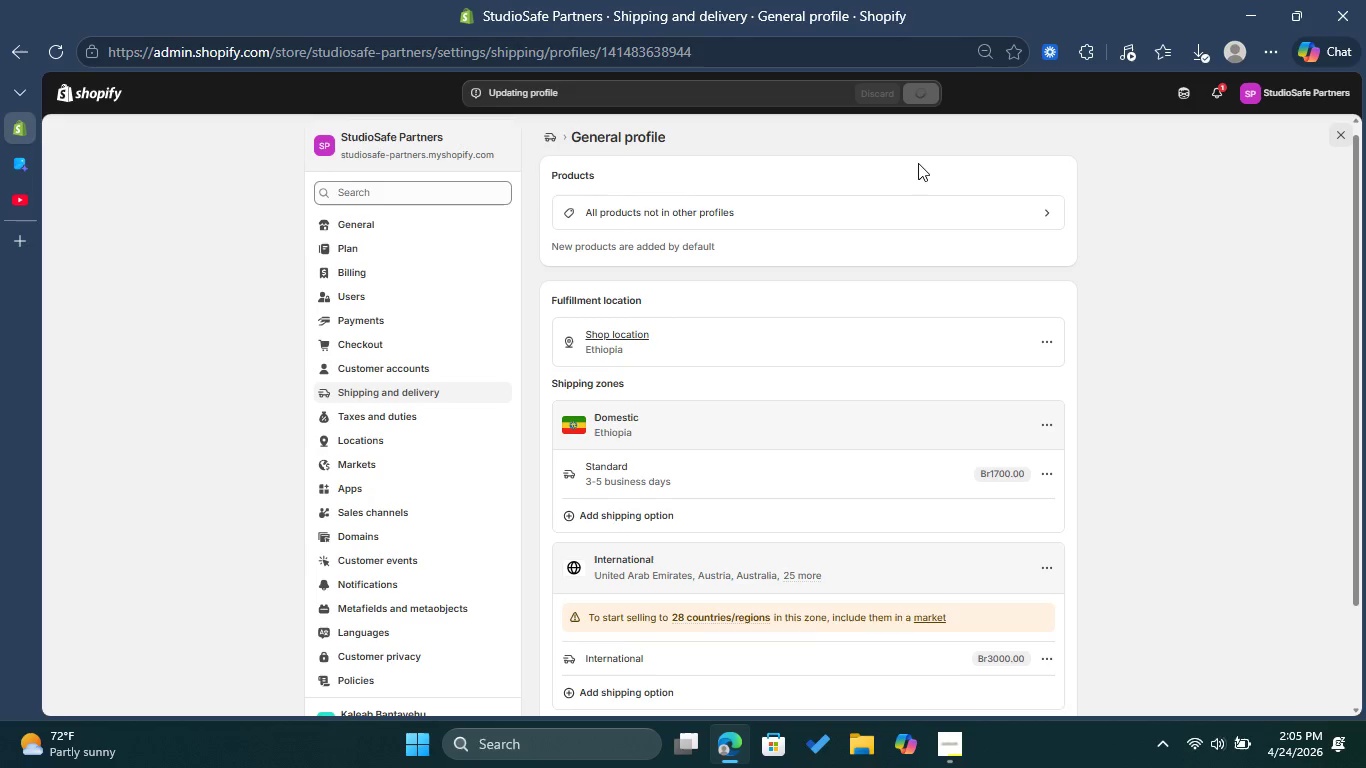 
left_click([555, 136])
 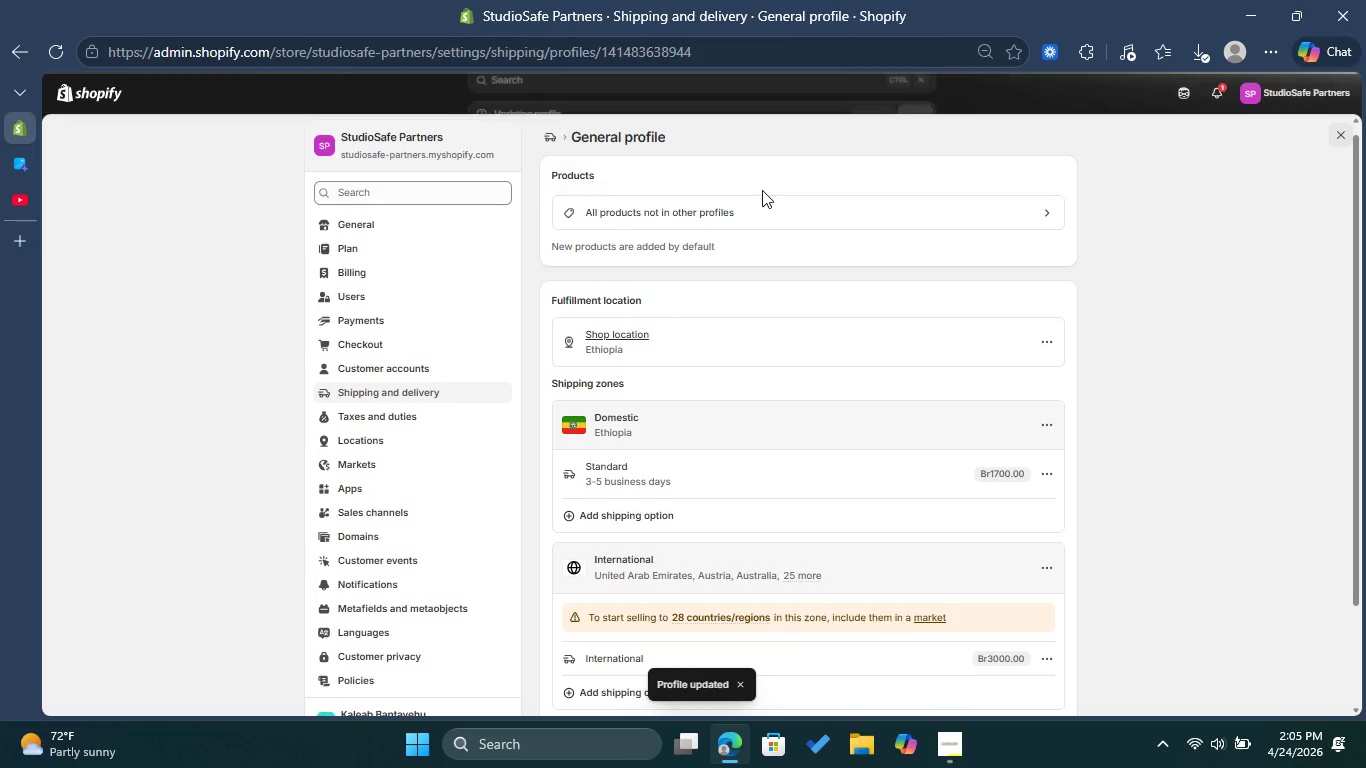 
wait(5.23)
 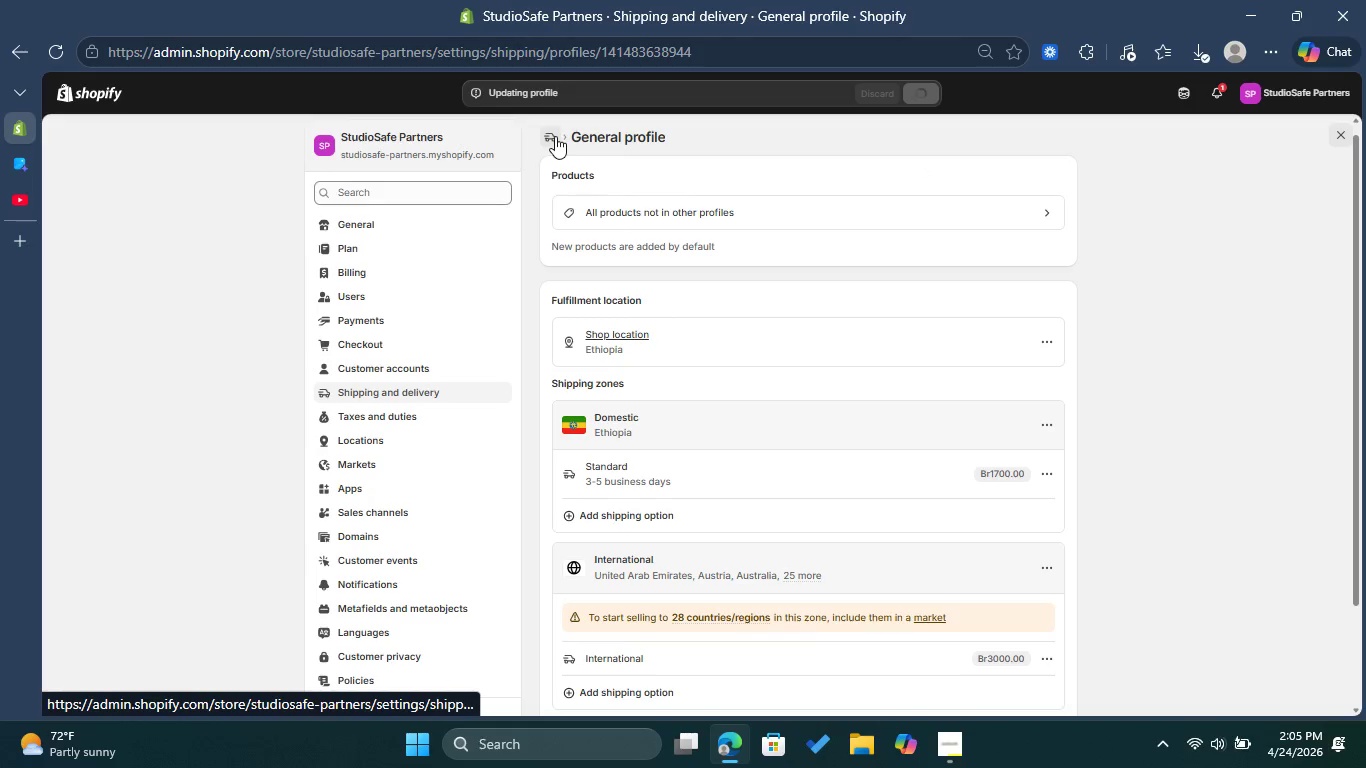 
left_click([553, 132])
 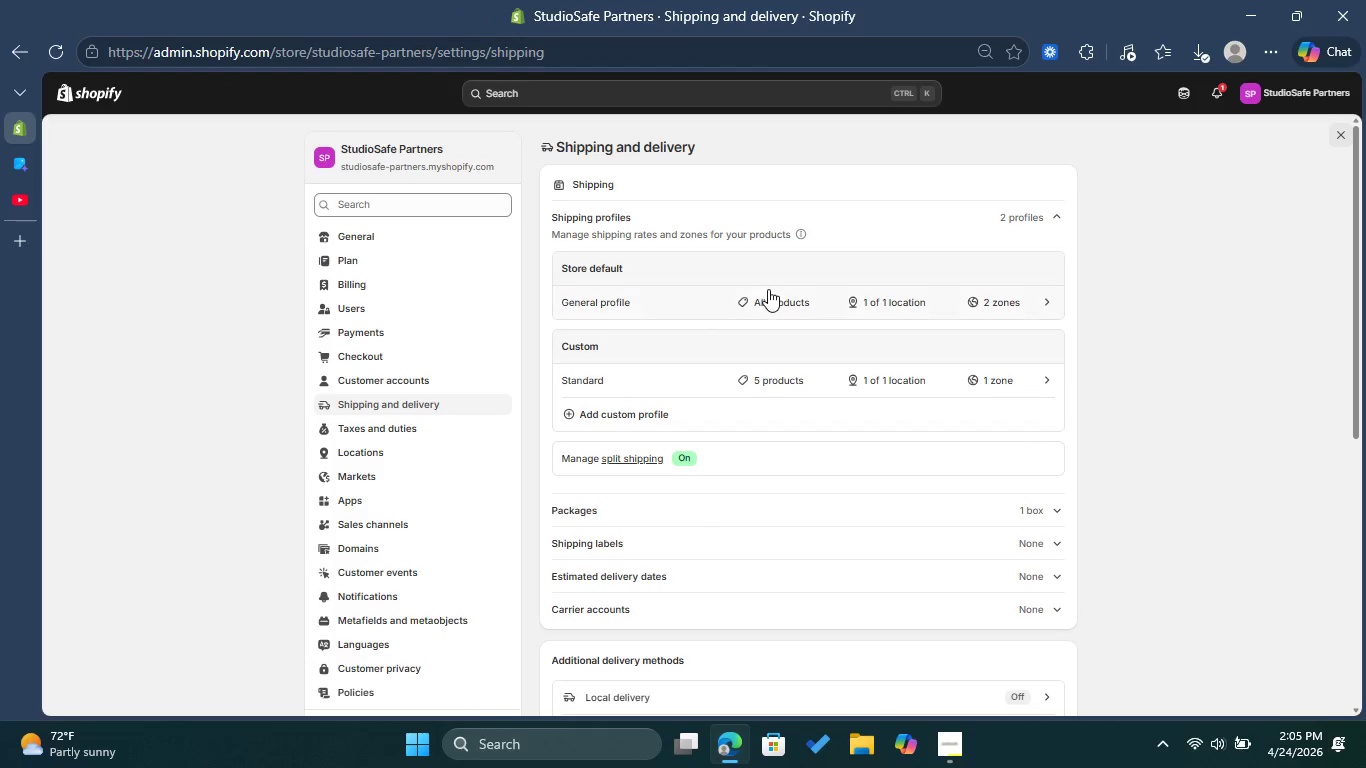 
wait(6.95)
 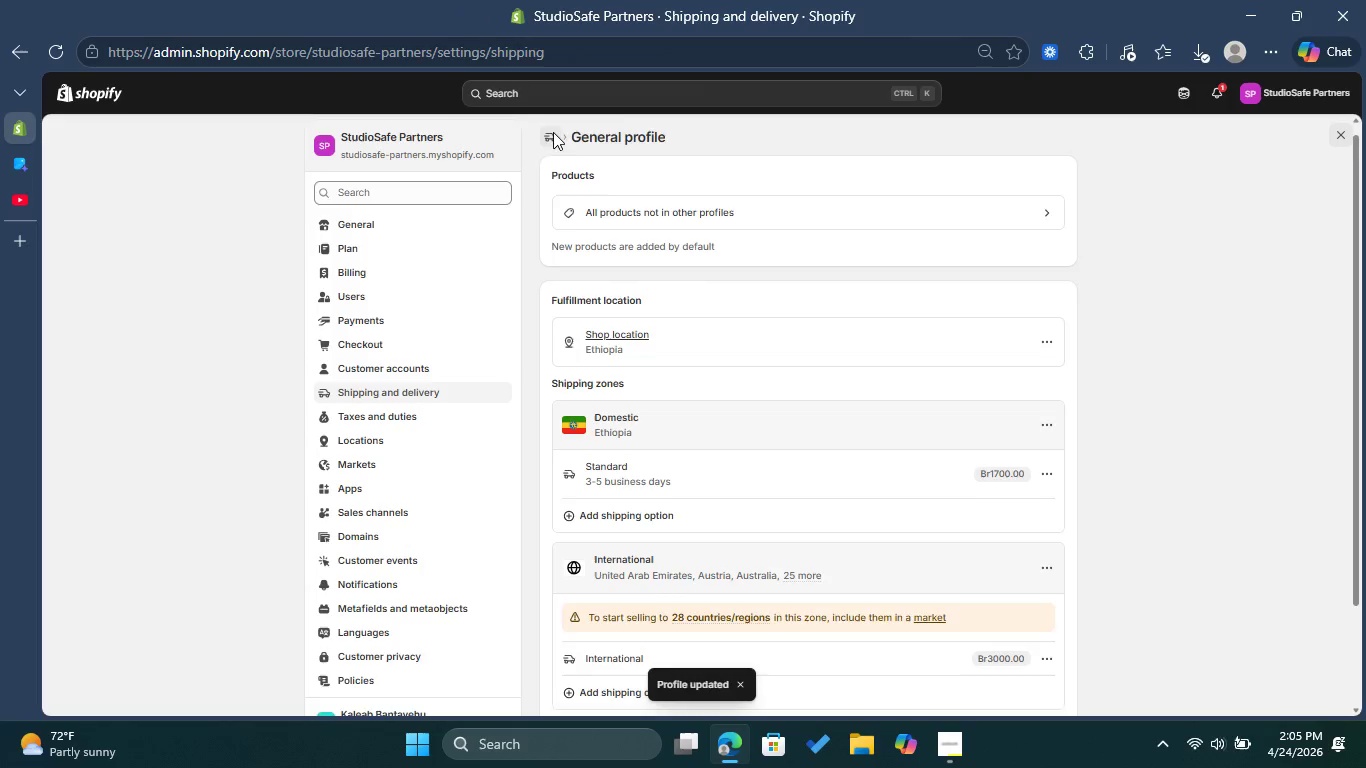 
mouse_move([752, 306])
 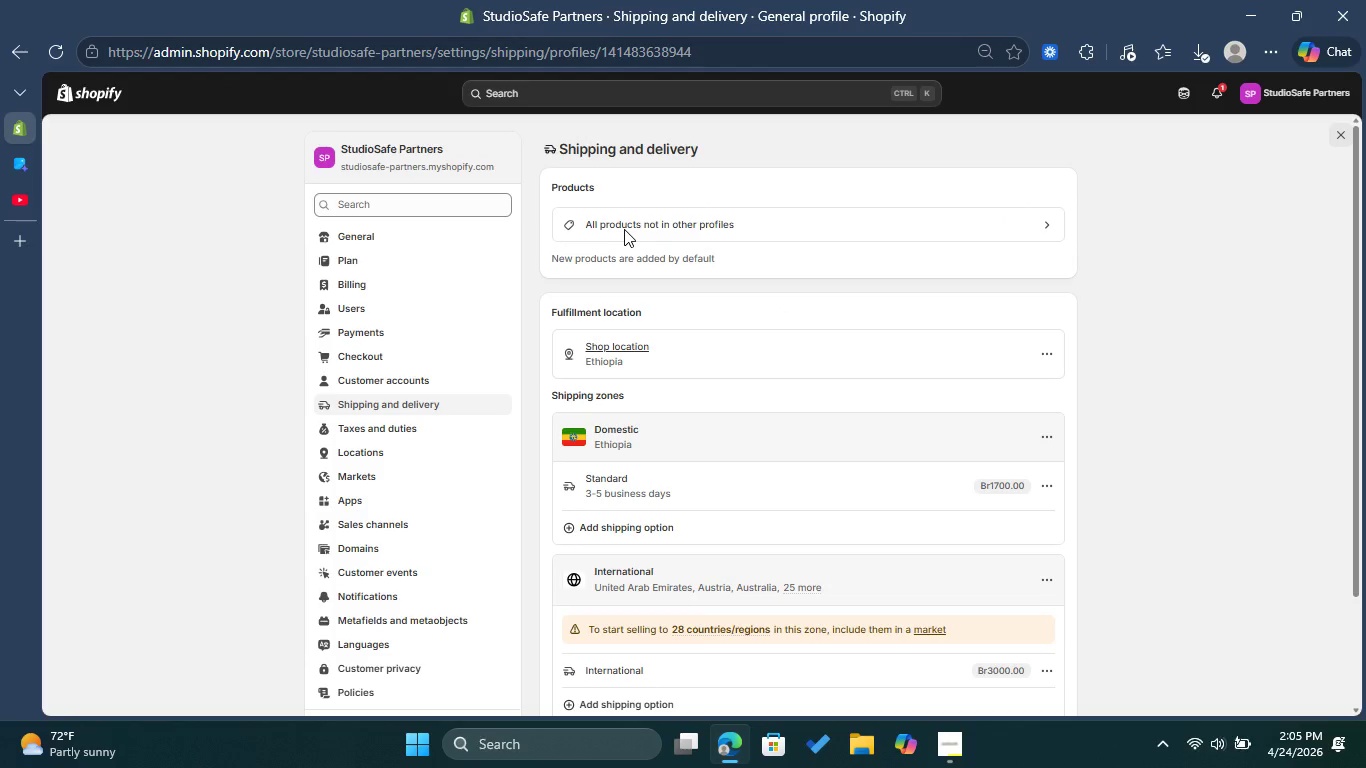 
left_click([625, 229])
 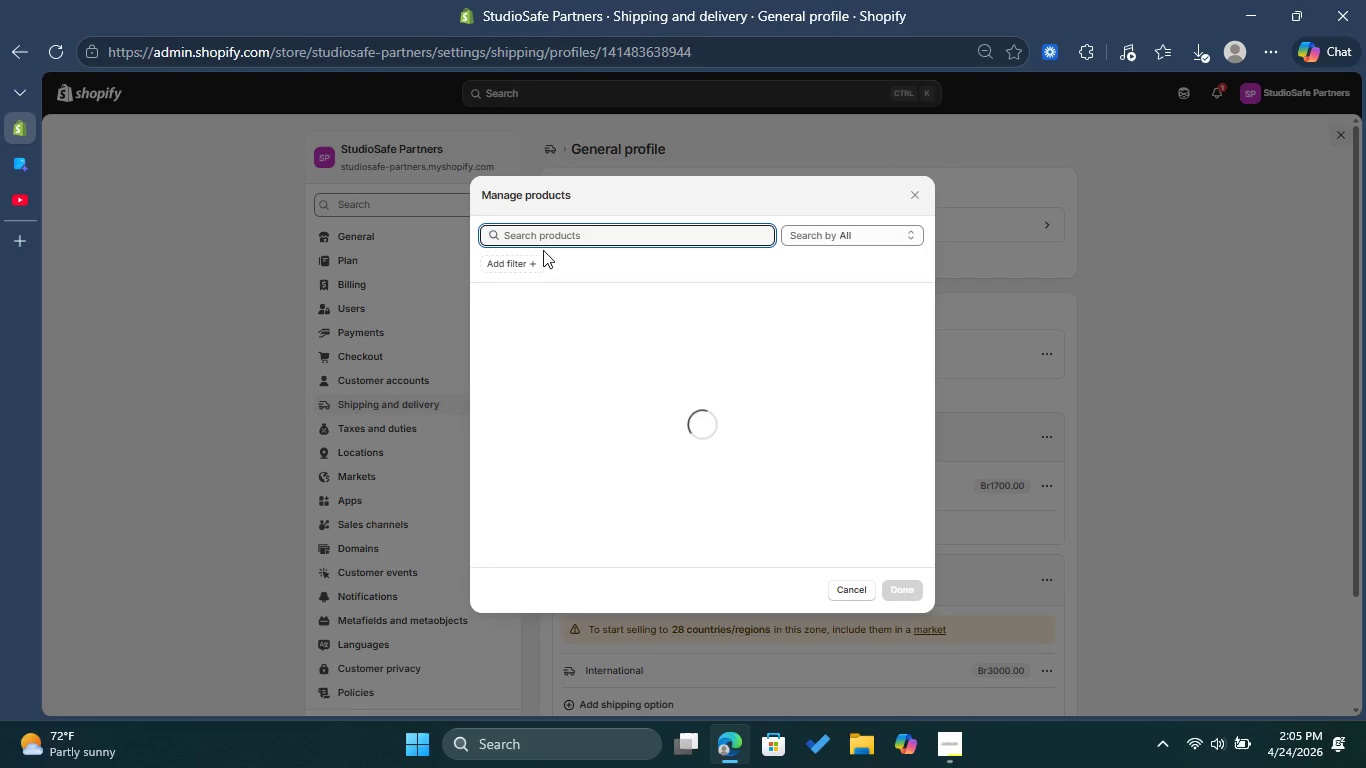 
left_click([528, 264])
 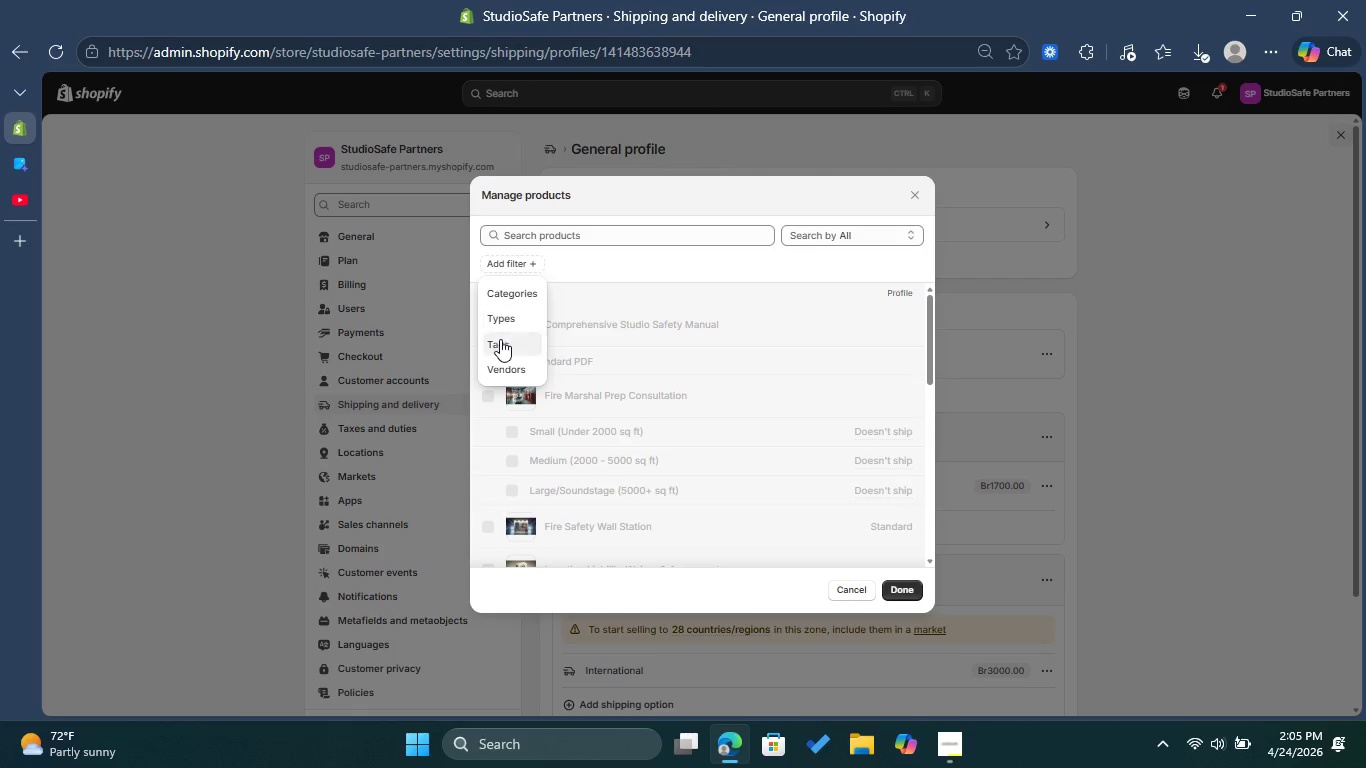 
left_click([501, 344])
 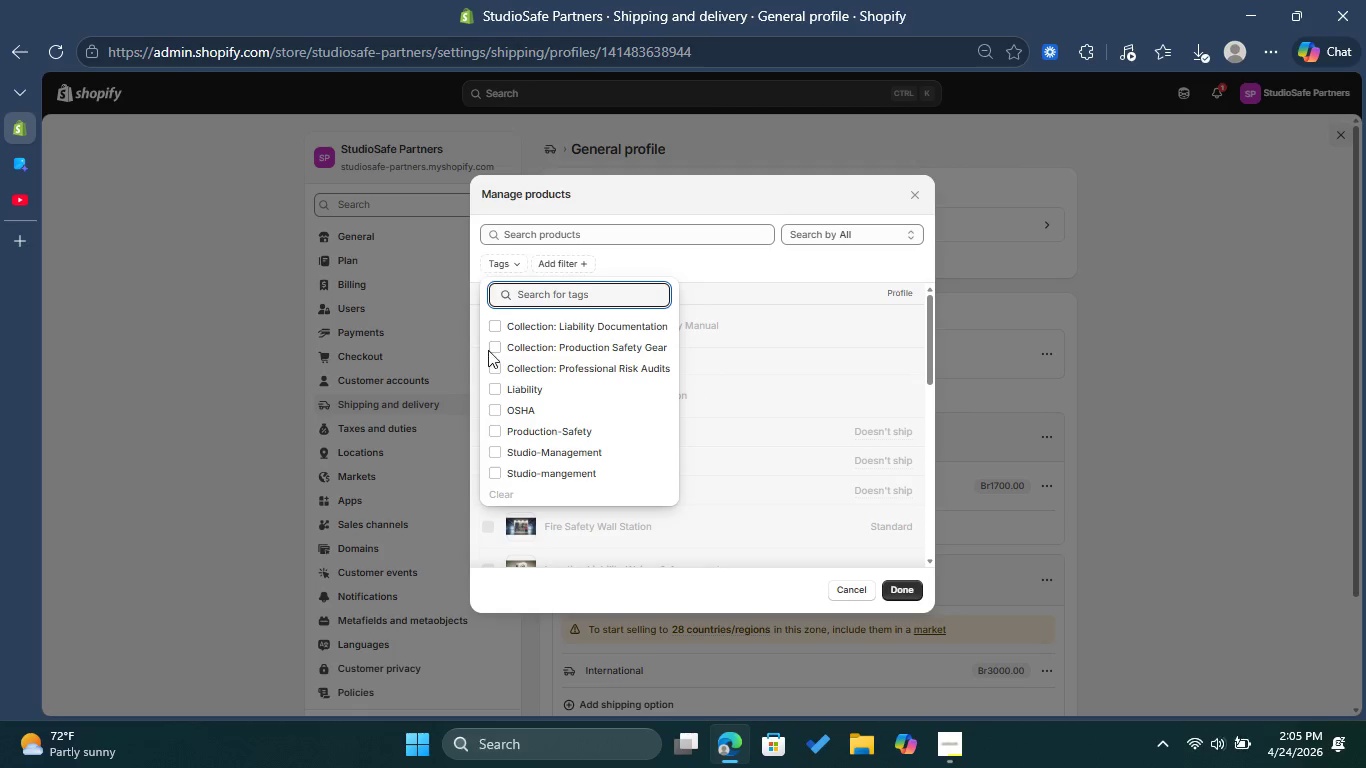 
left_click([498, 345])
 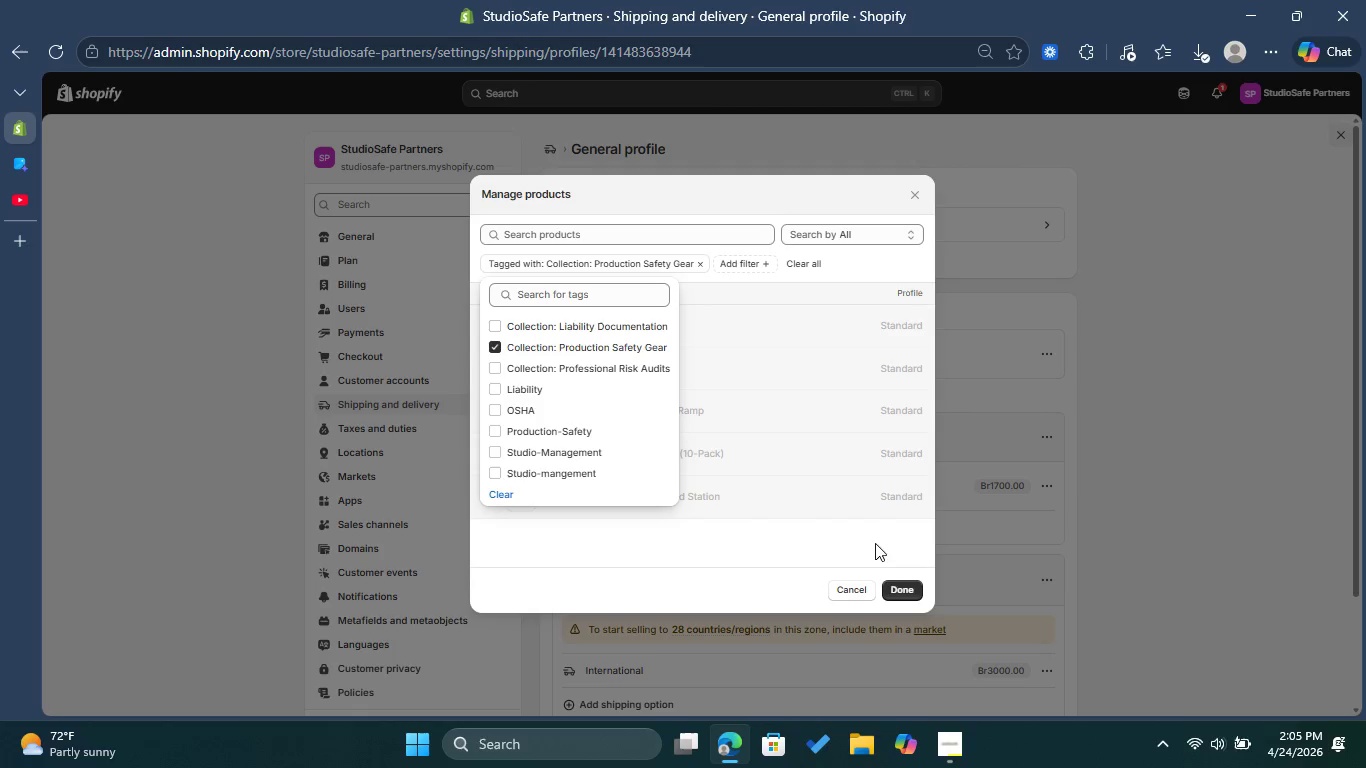 
left_click([899, 589])
 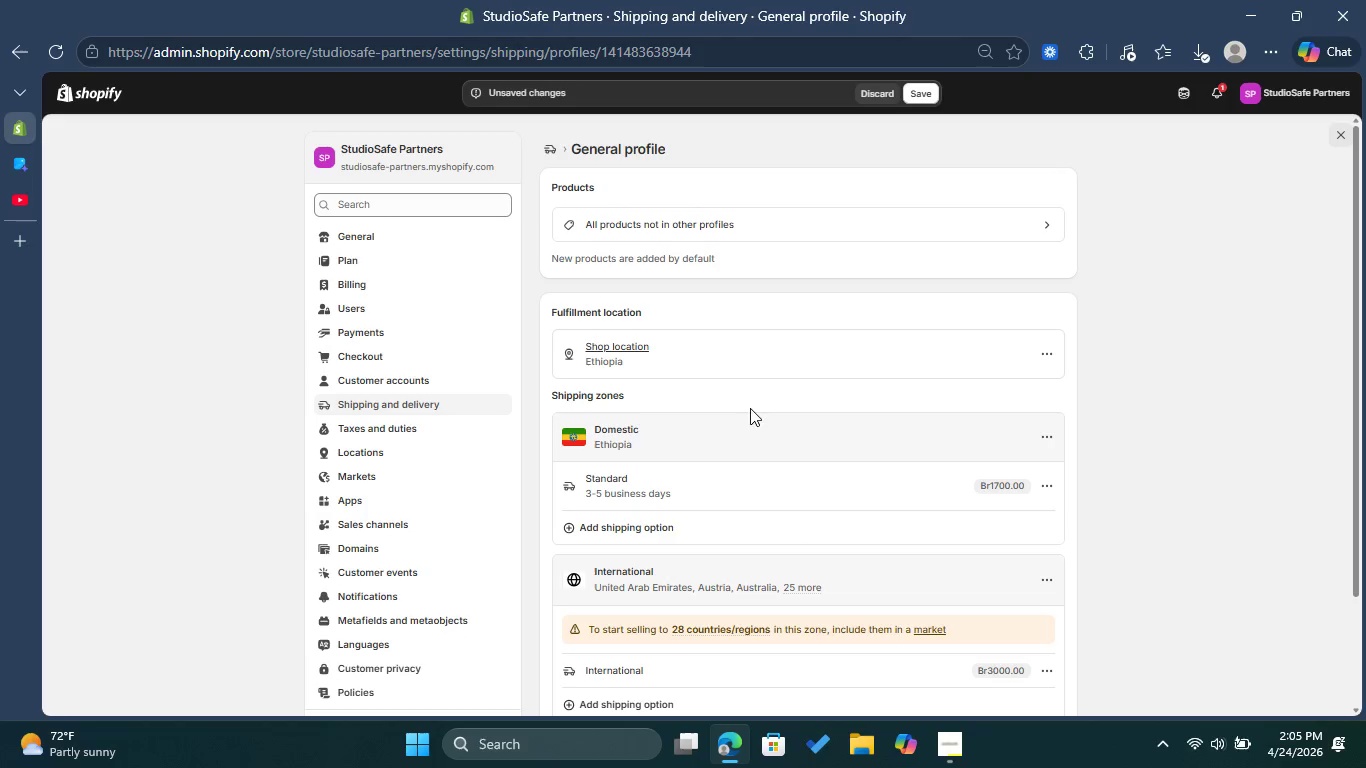 
scroll: coordinate [741, 387], scroll_direction: down, amount: 1.0
 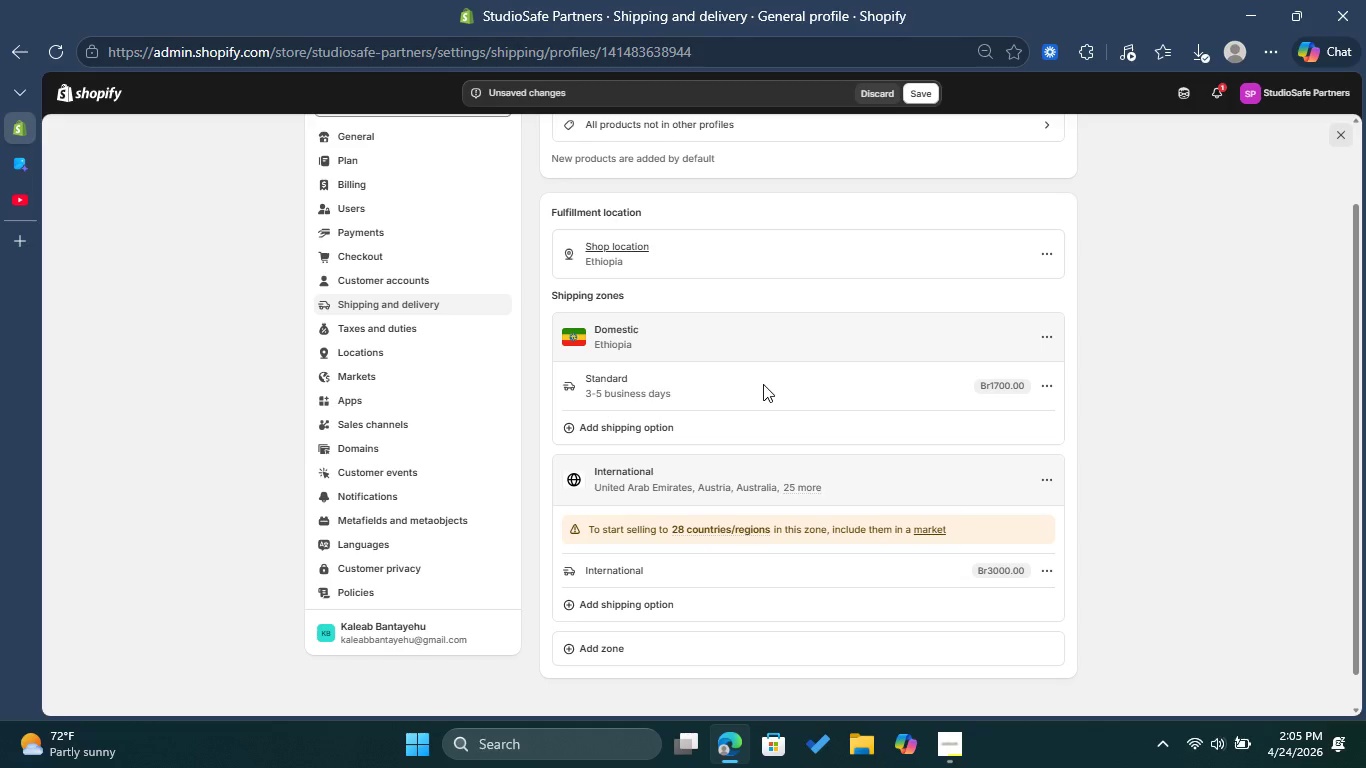 
scroll: coordinate [763, 383], scroll_direction: up, amount: 3.0
 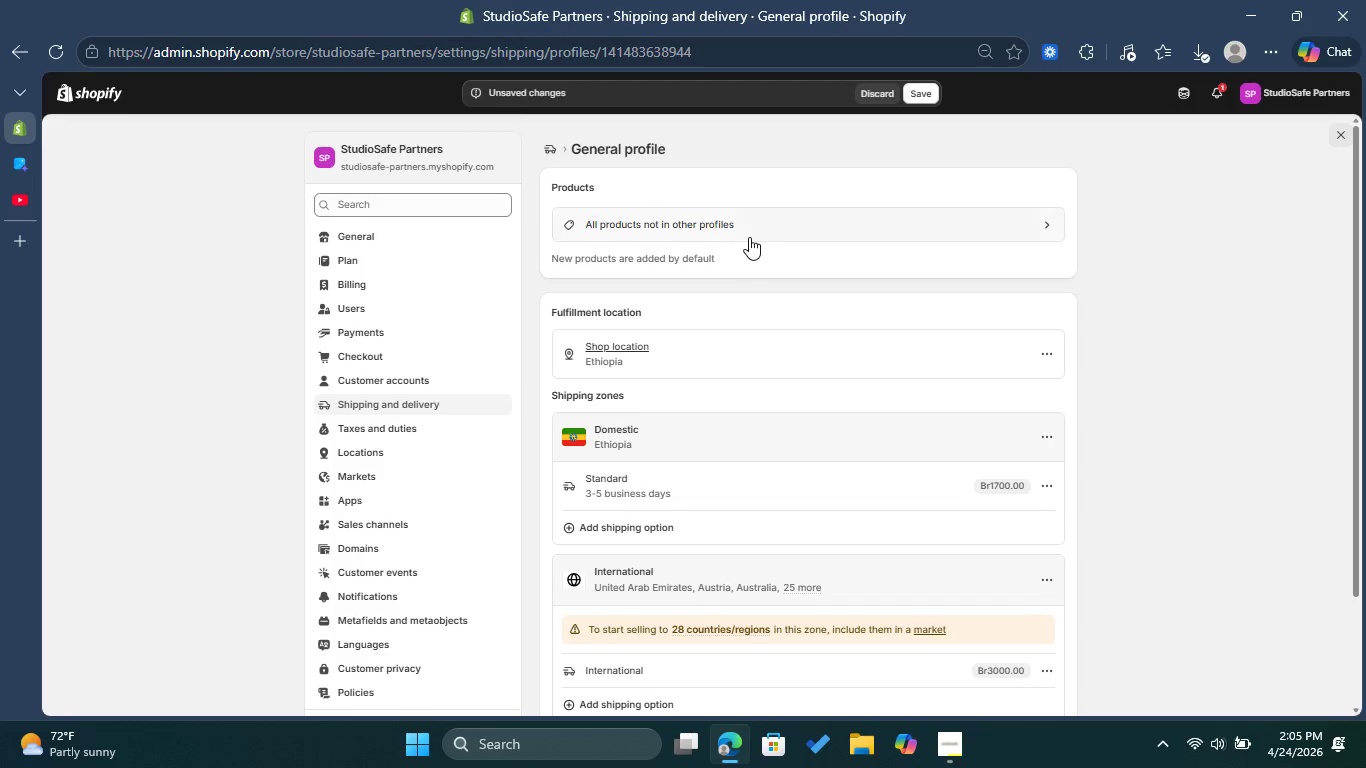 
left_click([750, 233])
 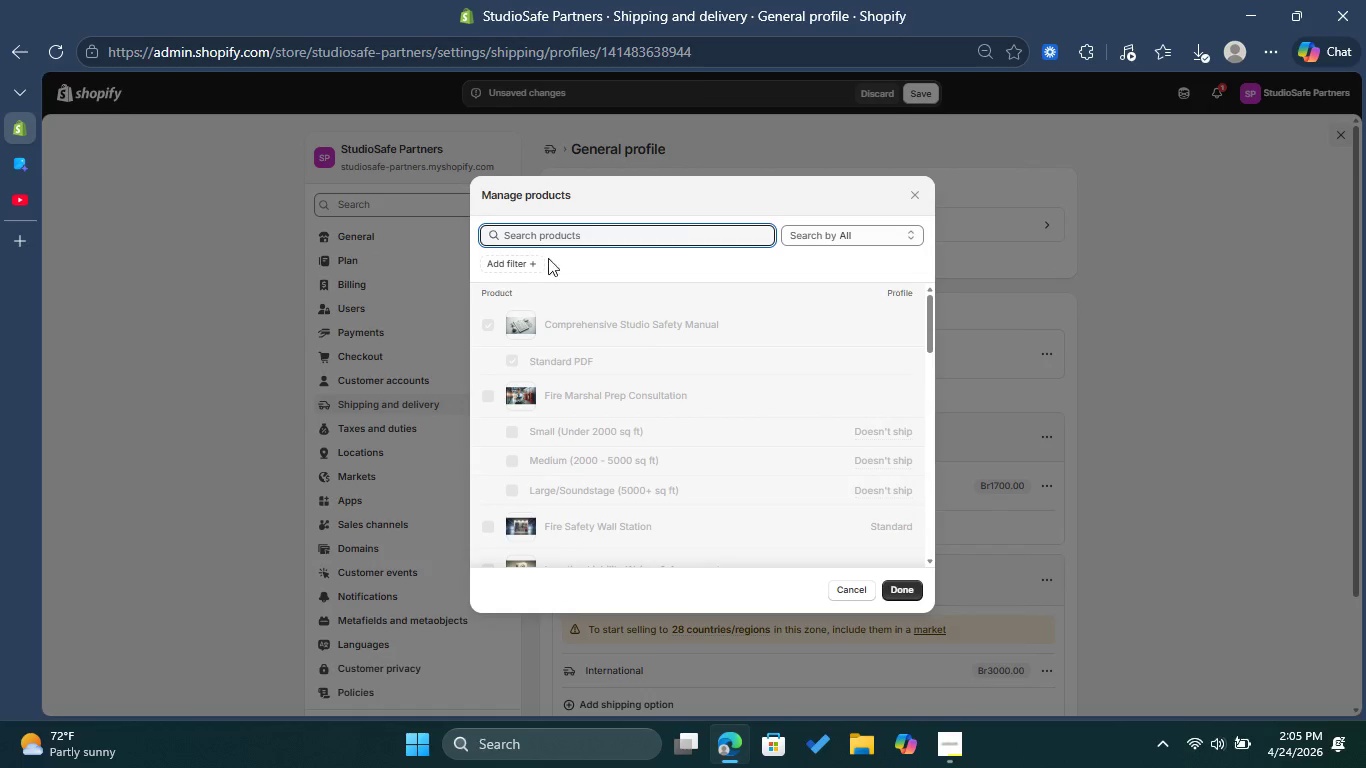 
left_click([516, 260])
 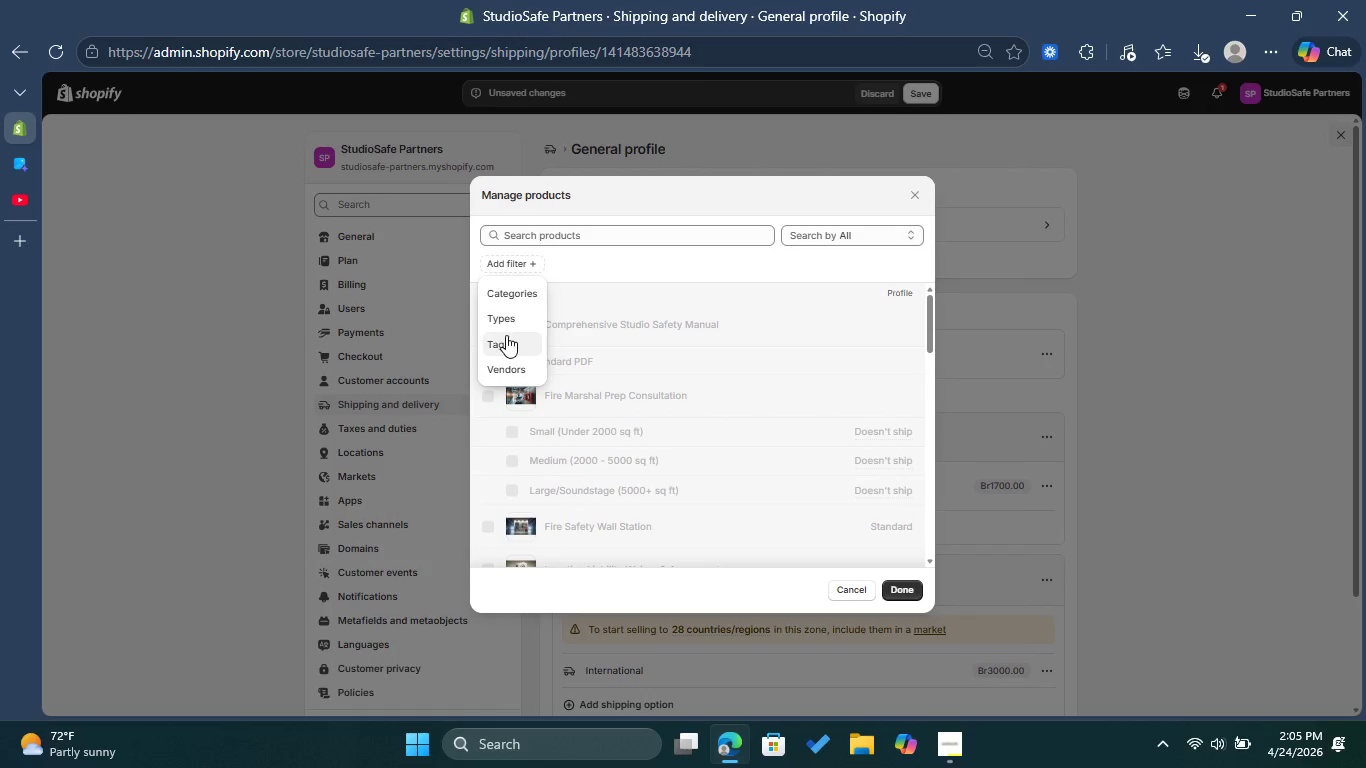 
left_click([506, 339])
 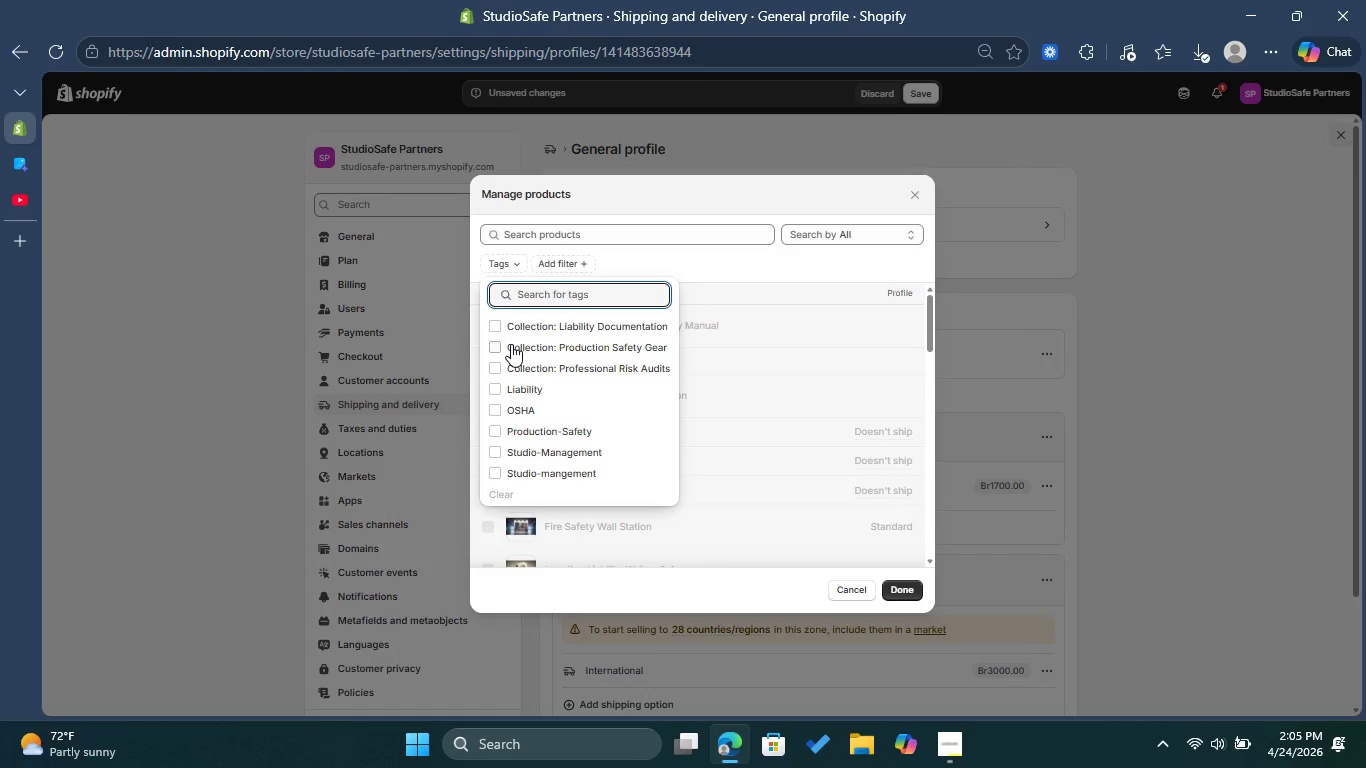 
left_click([511, 344])
 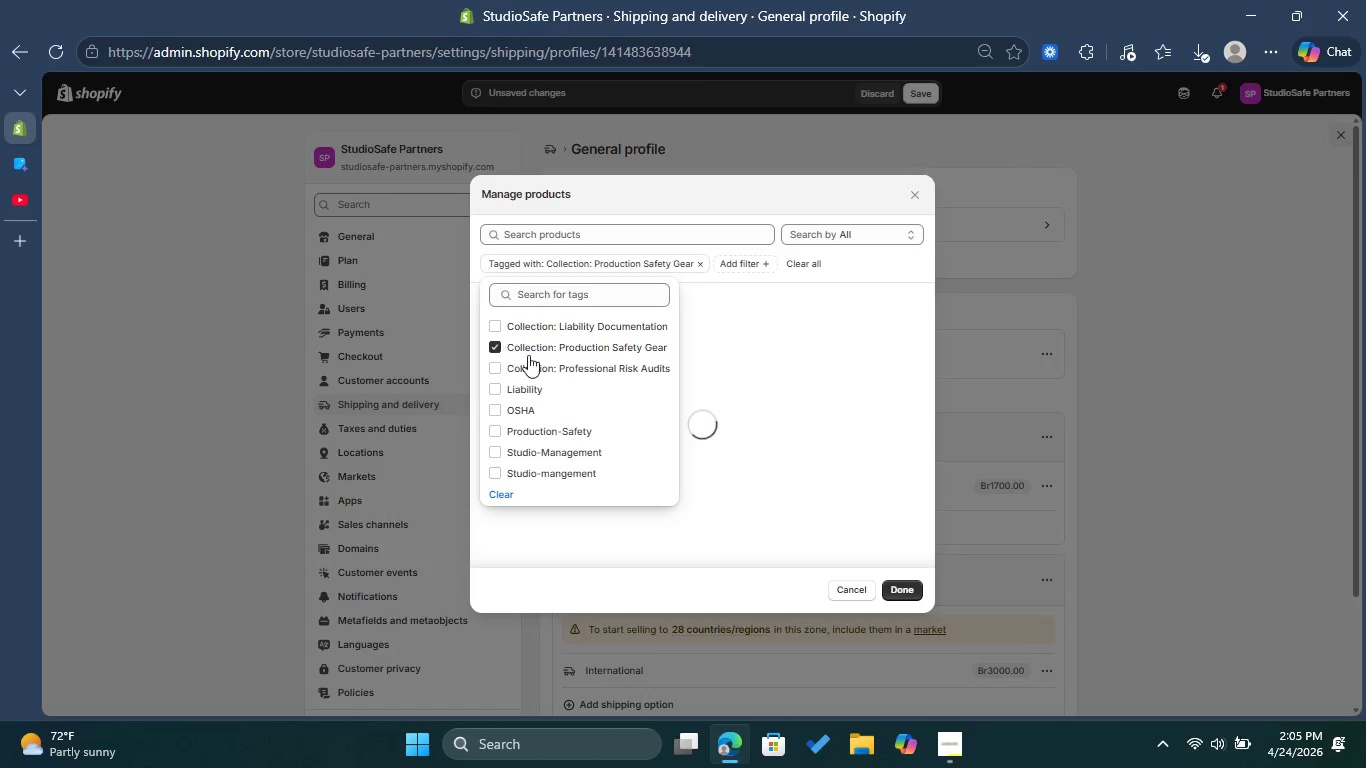 
left_click([814, 405])
 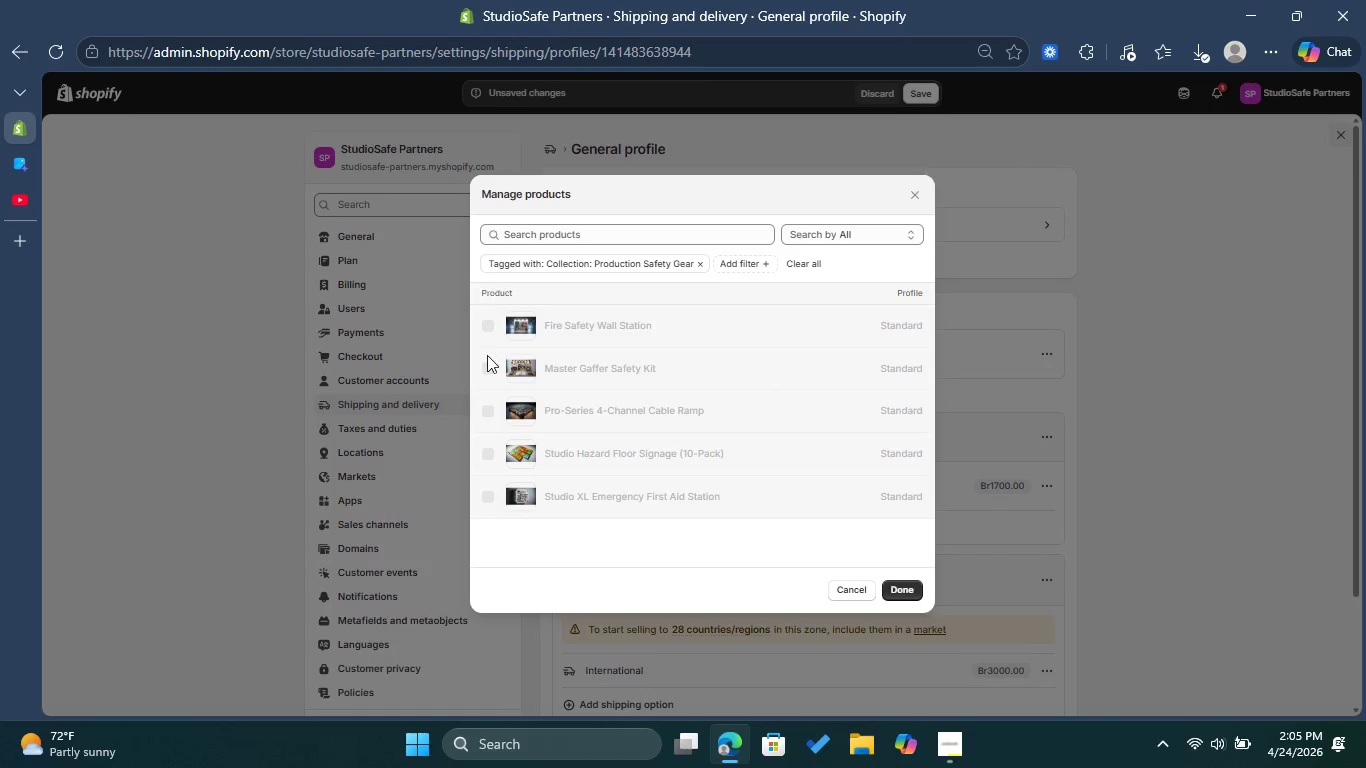 
left_click([487, 333])
 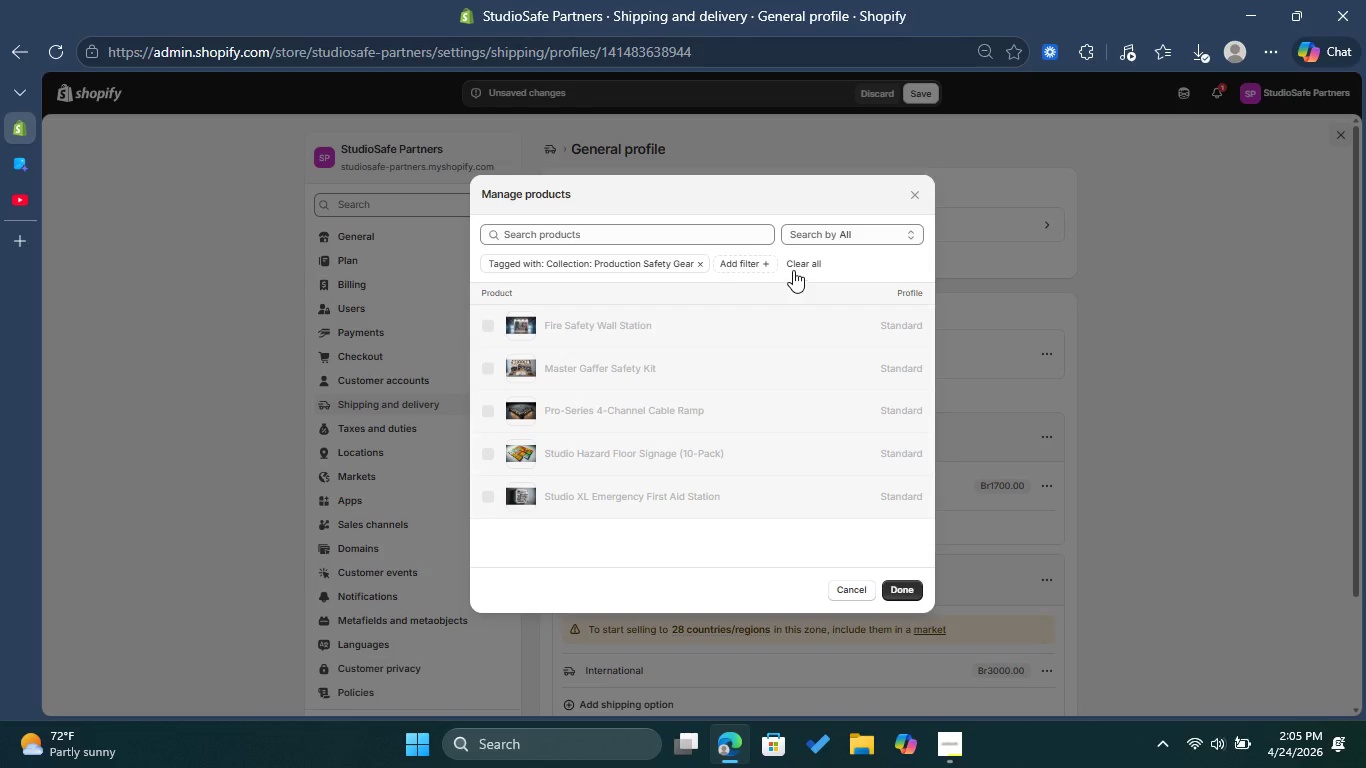 
left_click([799, 263])
 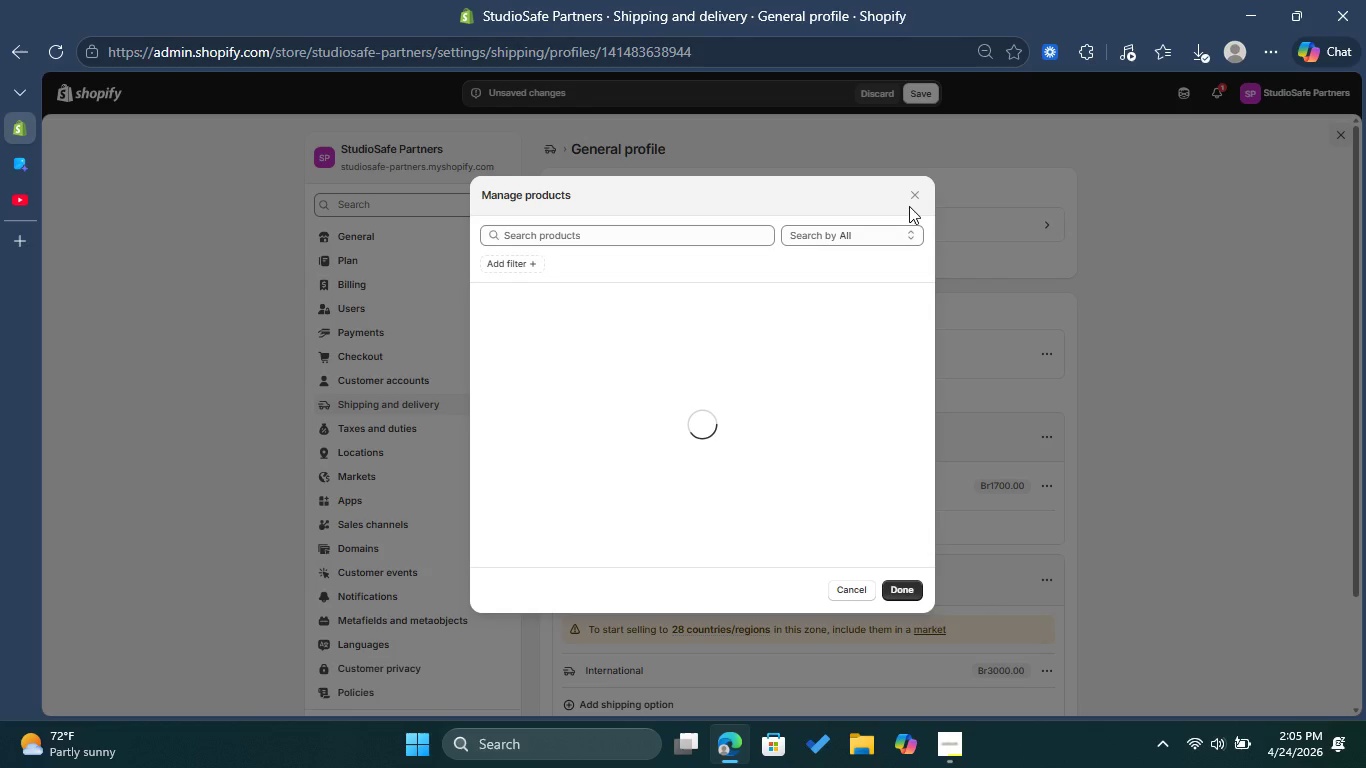 
left_click([919, 190])
 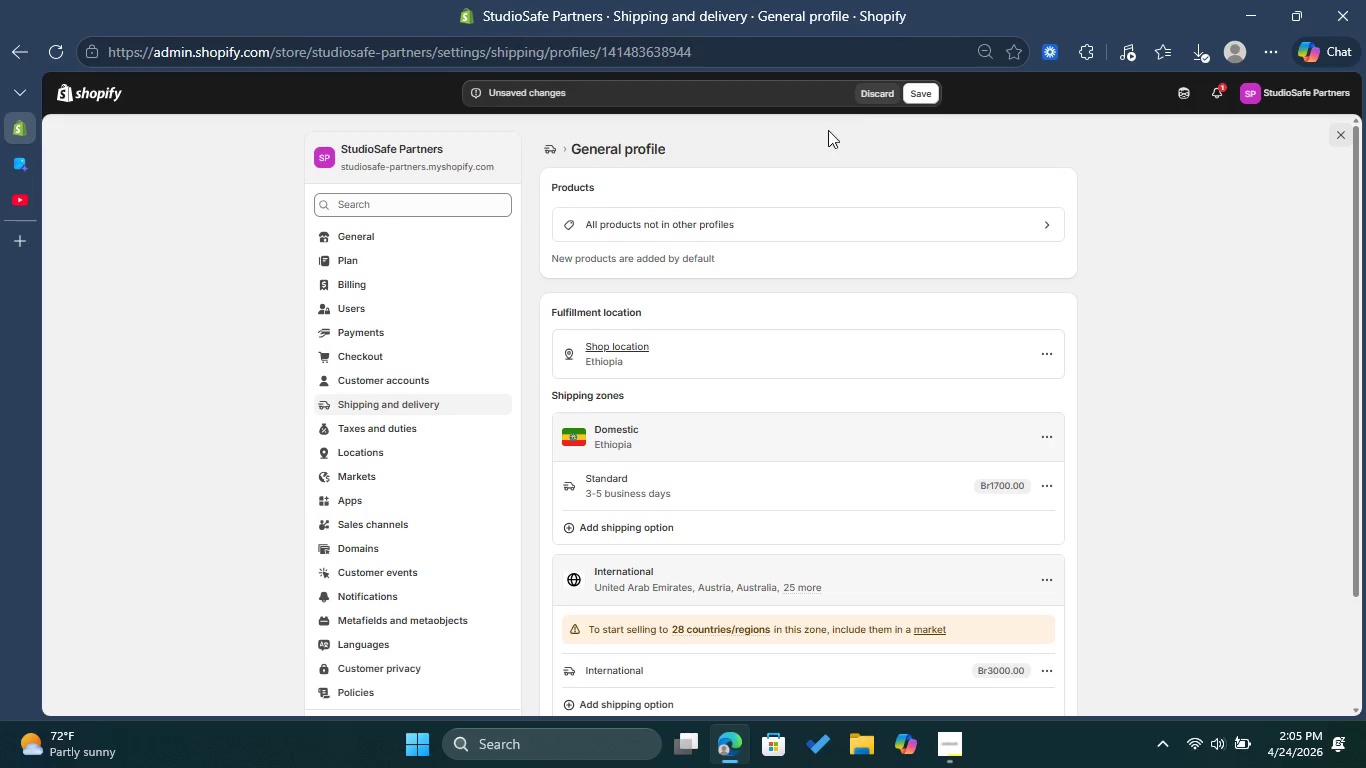 
left_click([867, 93])
 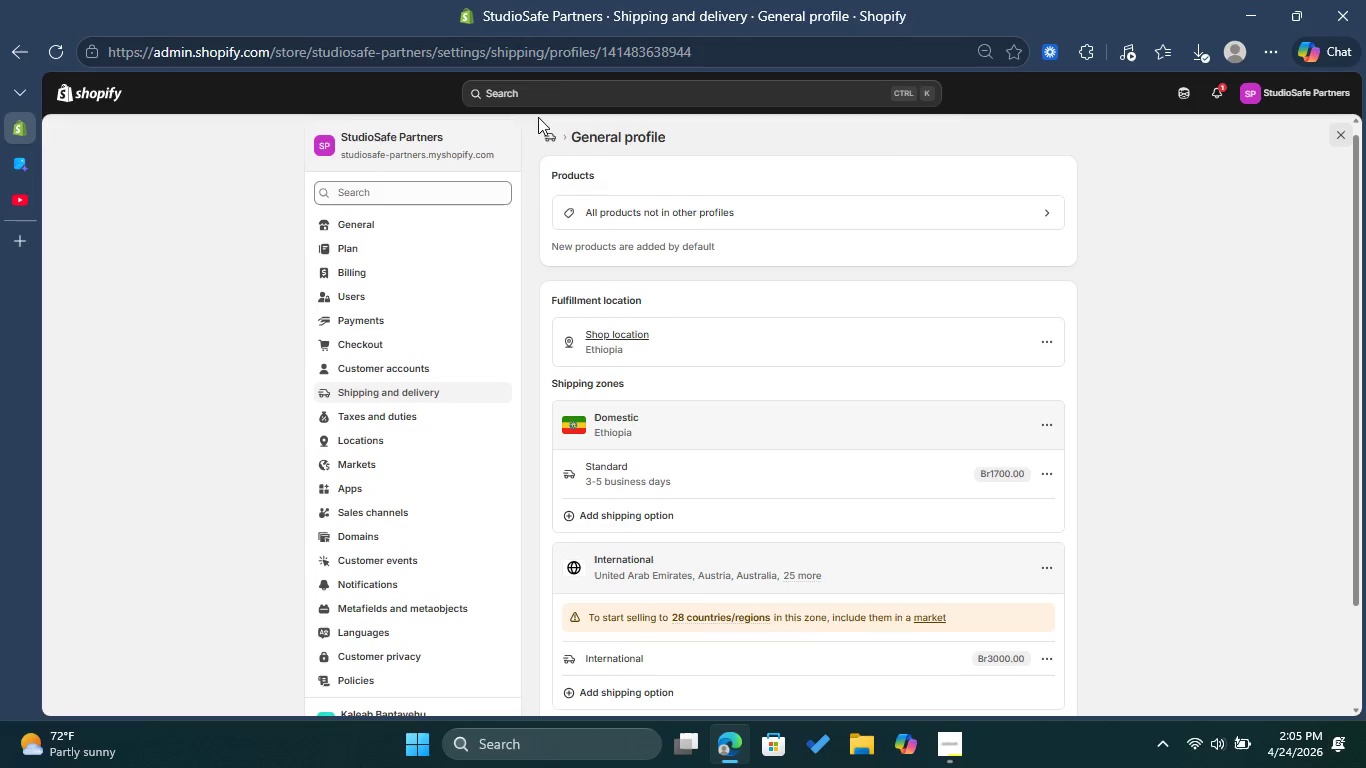 
left_click([552, 141])
 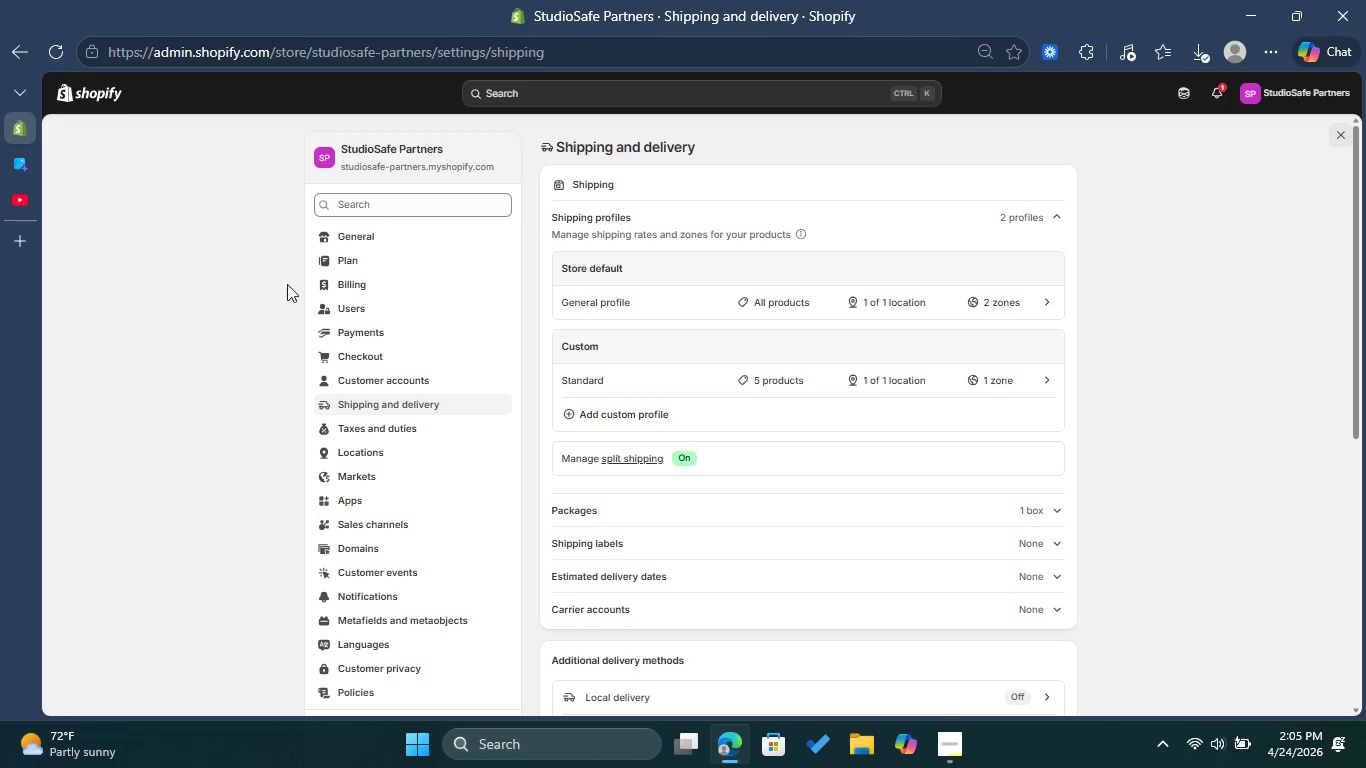 
wait(5.78)
 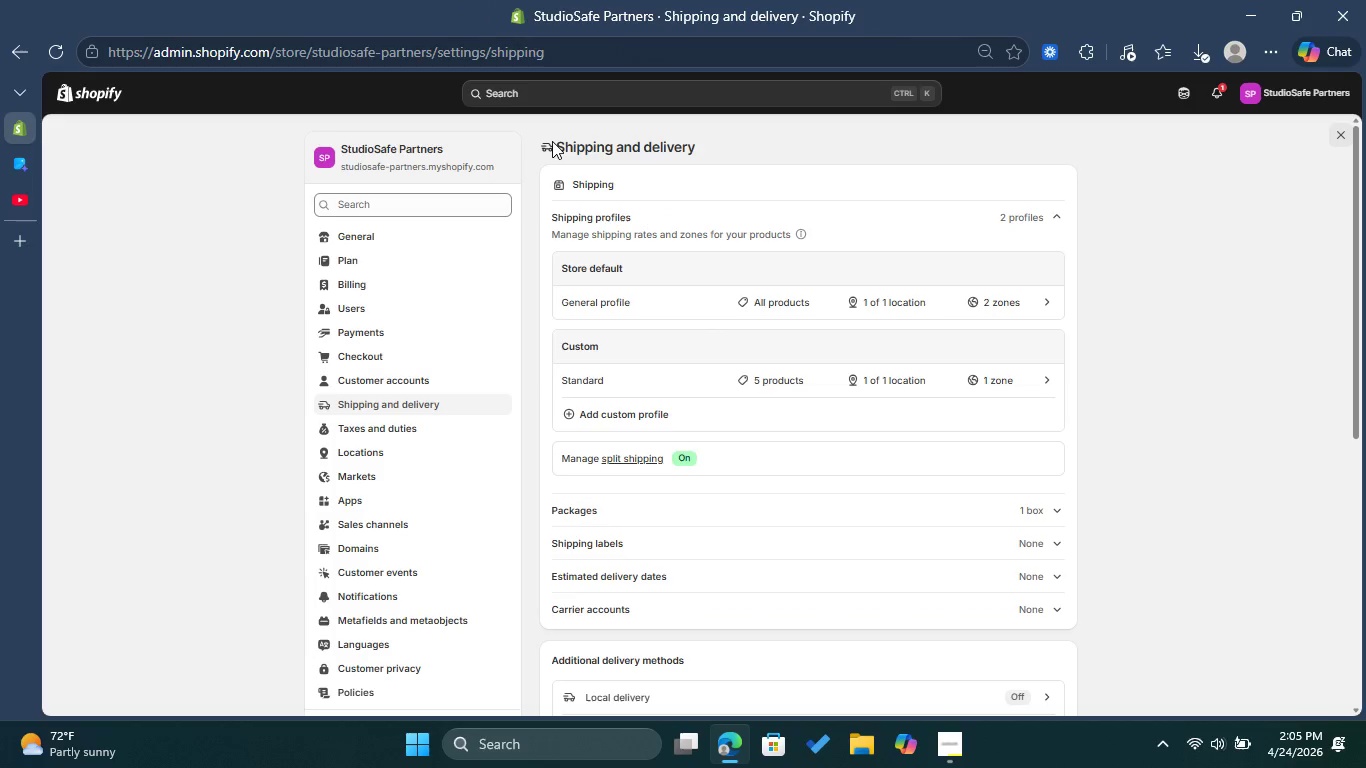 
left_click([377, 433])
 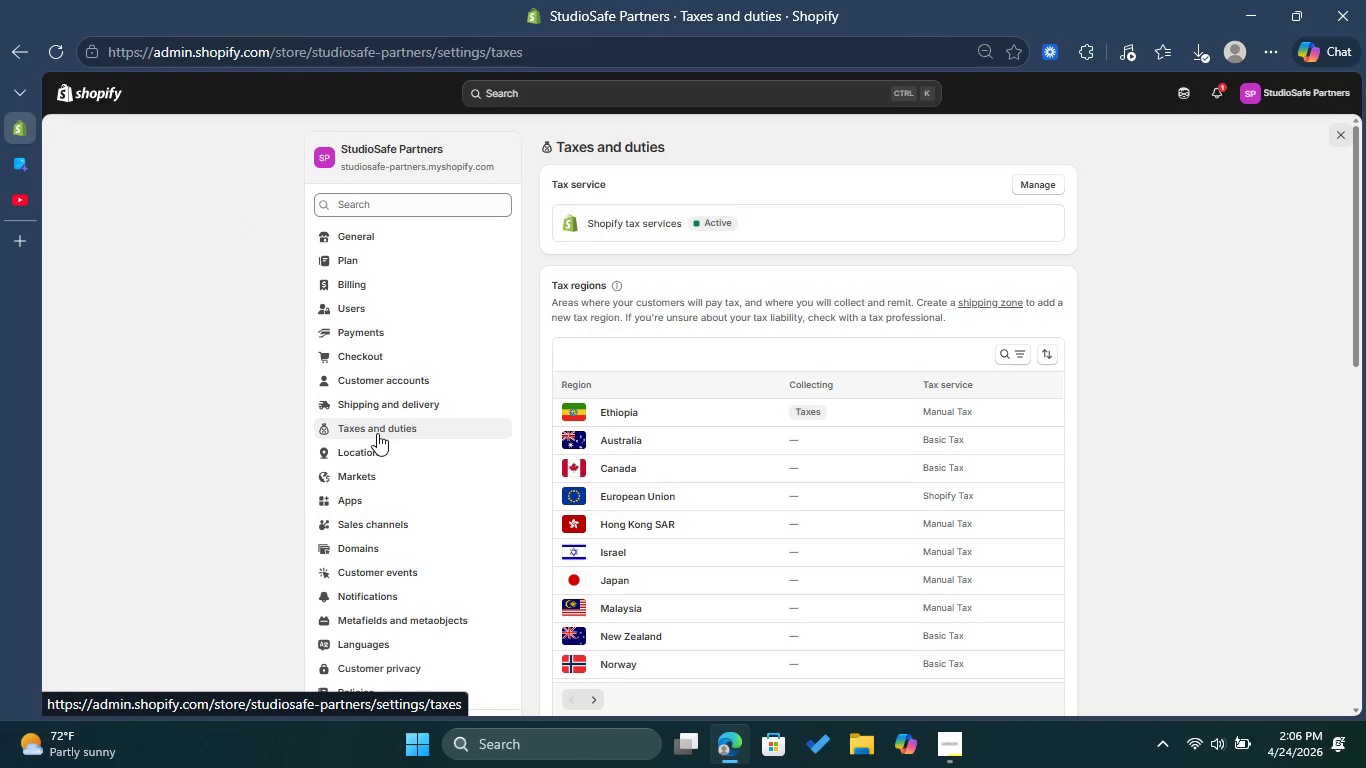 
wait(5.78)
 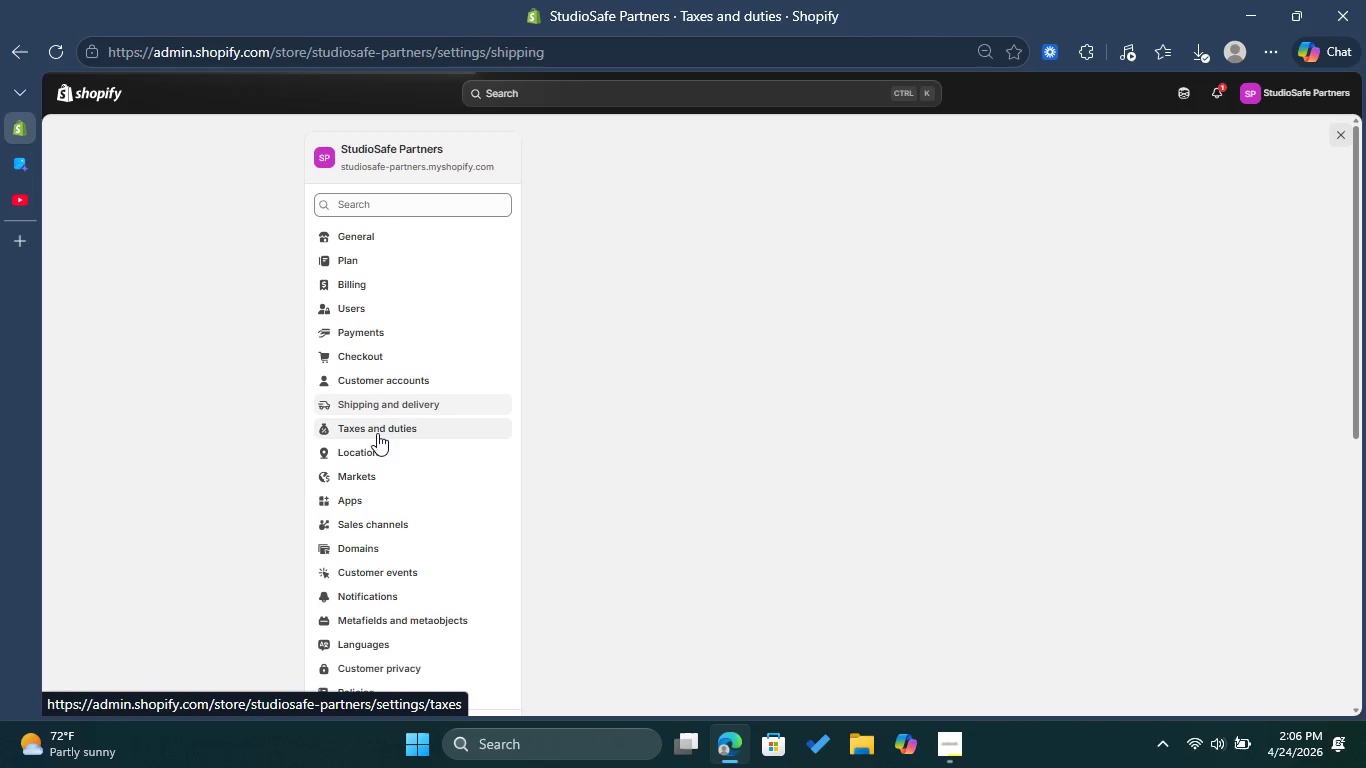 
scroll: coordinate [716, 331], scroll_direction: down, amount: 9.0
 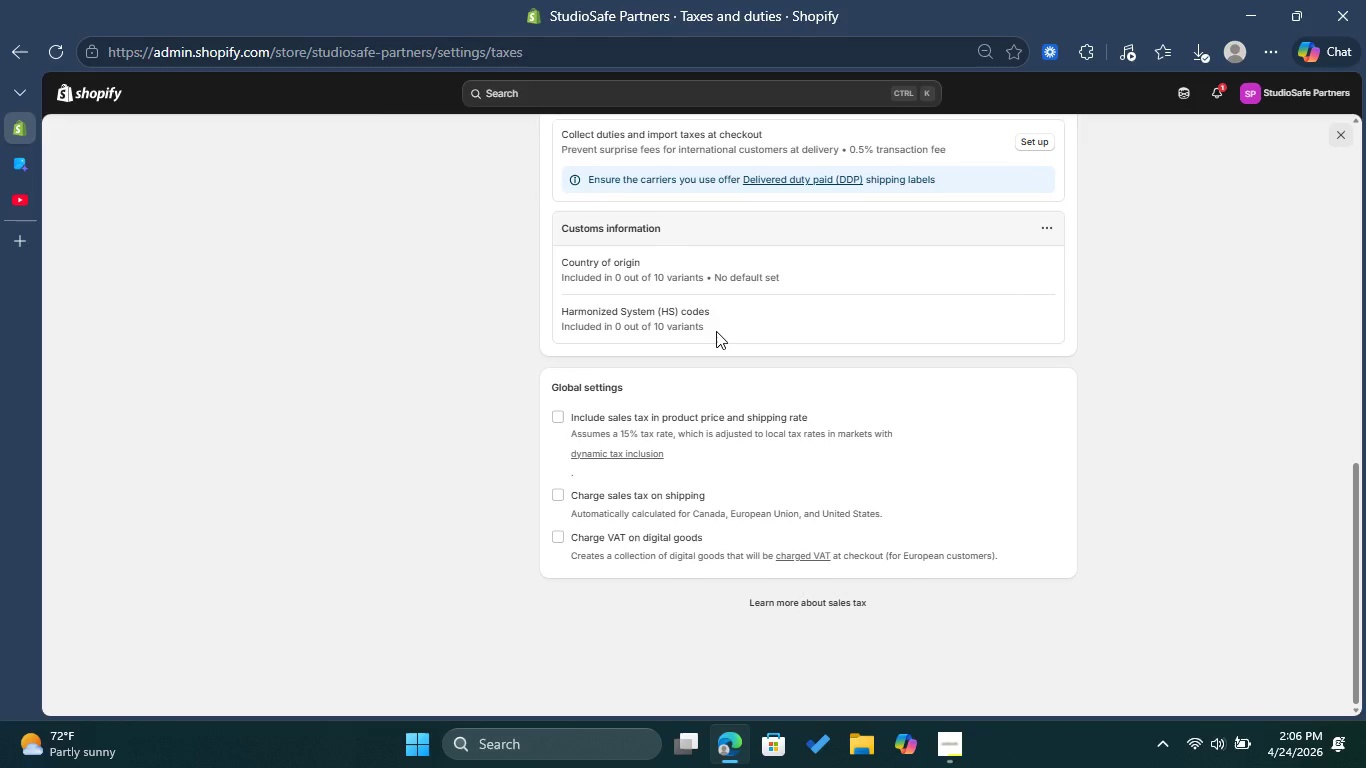 
scroll: coordinate [715, 332], scroll_direction: up, amount: 10.0
 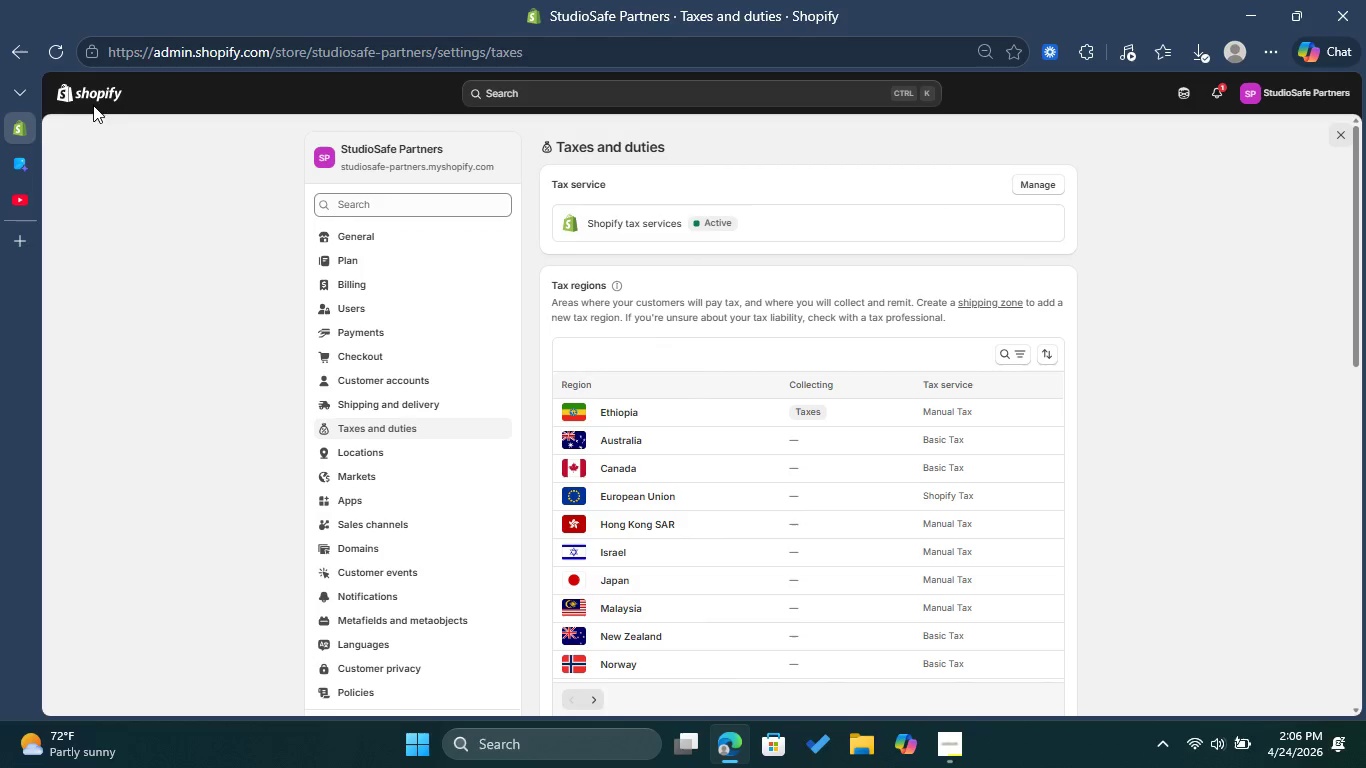 
left_click([92, 96])
 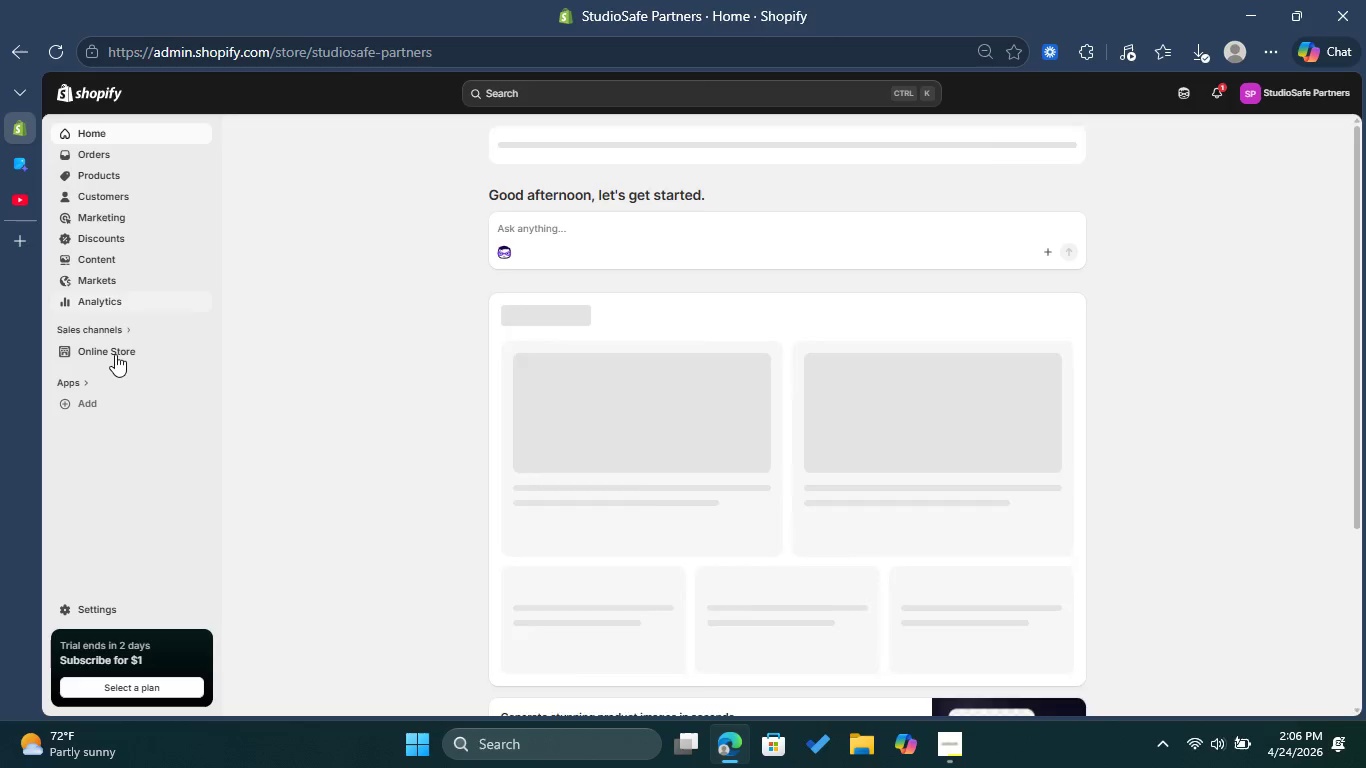 
wait(6.59)
 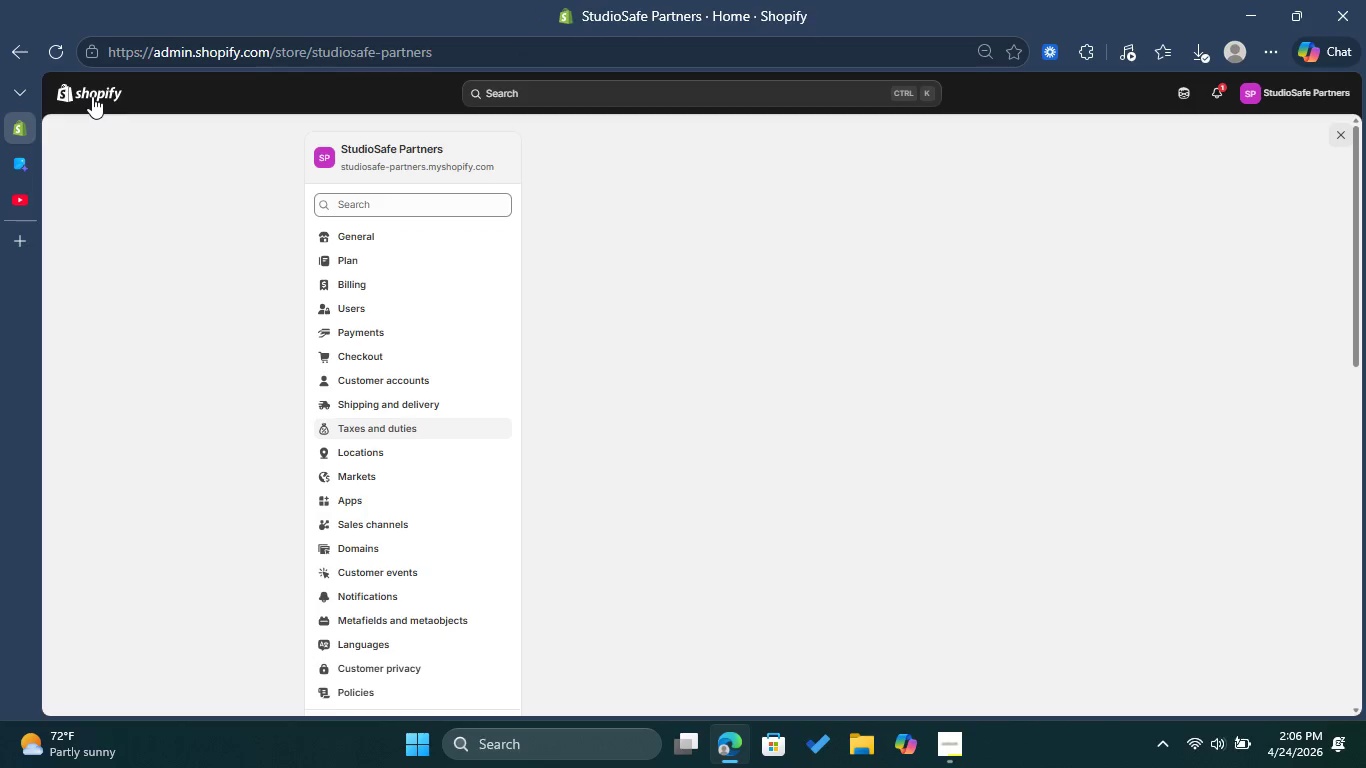 
left_click([124, 348])
 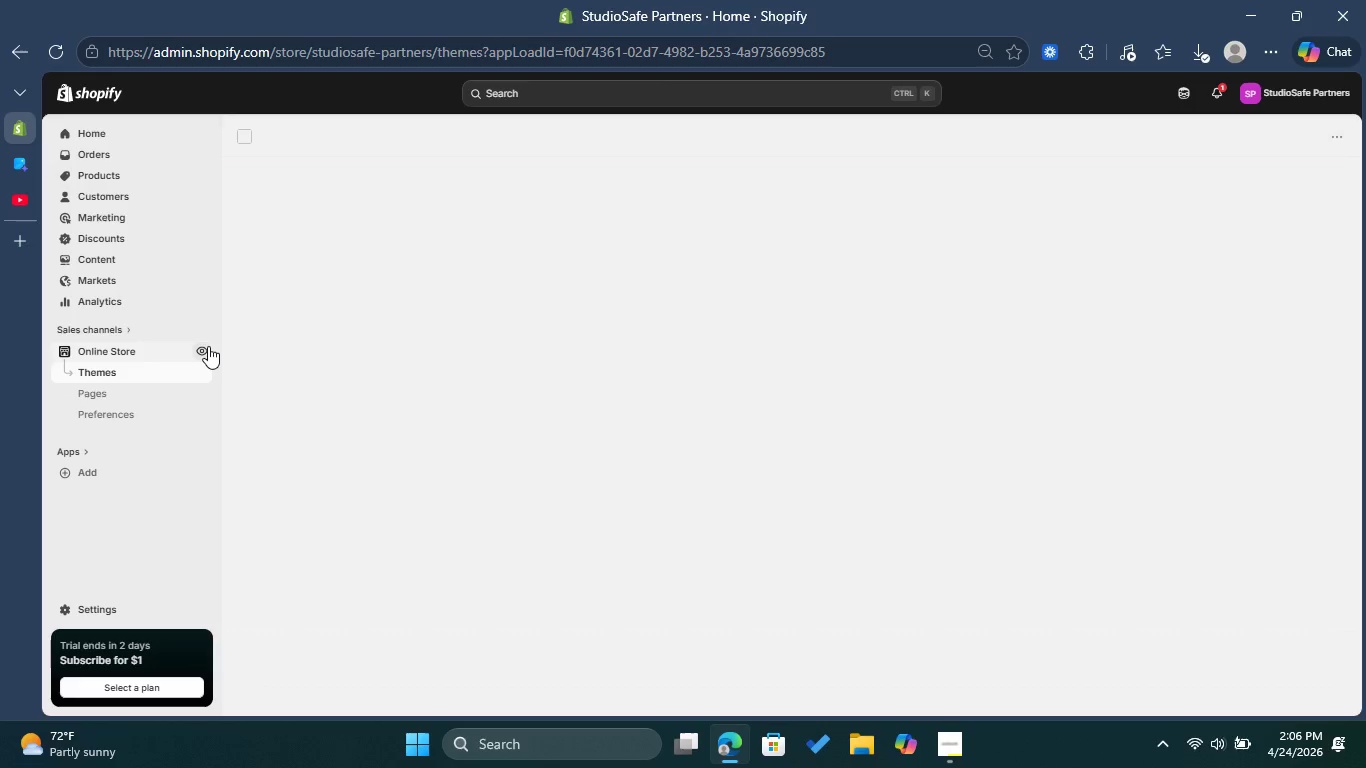 
wait(9.56)
 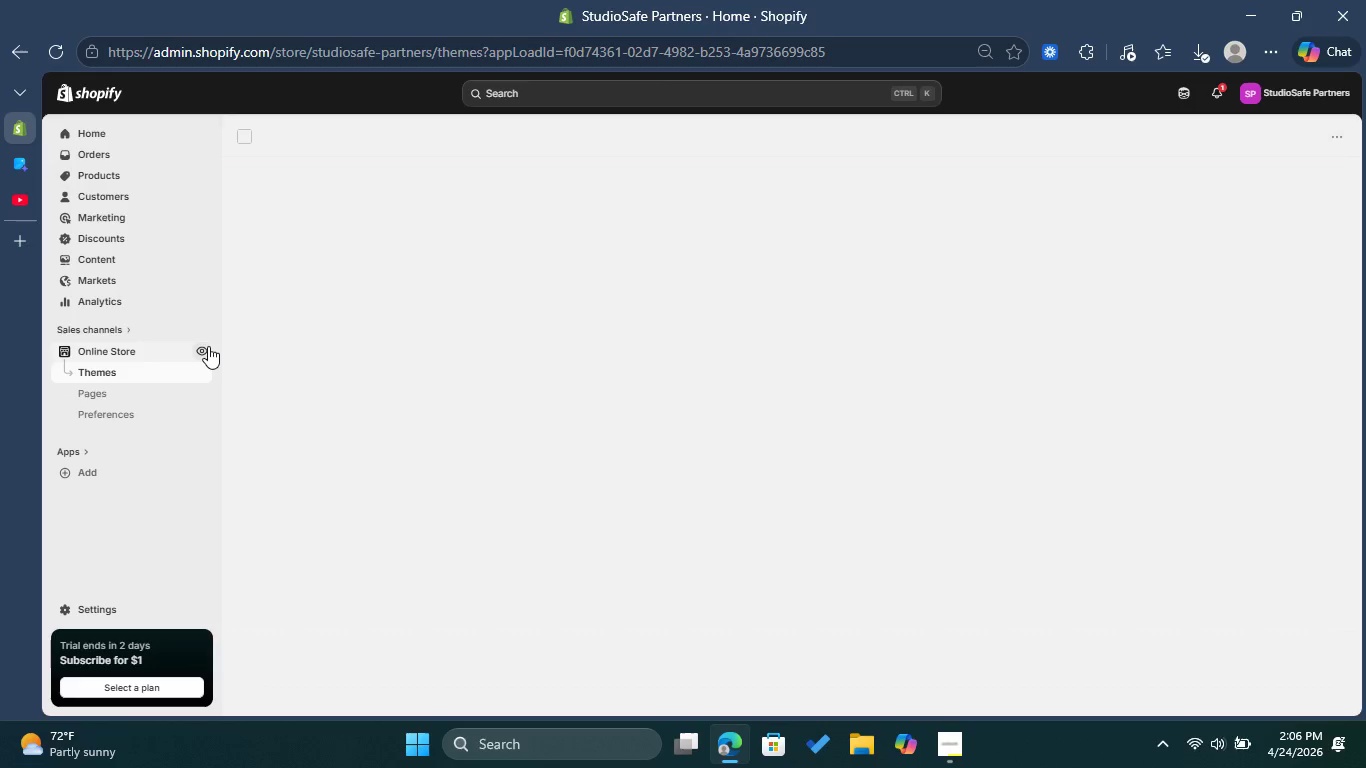 
scroll: coordinate [852, 414], scroll_direction: down, amount: 5.0
 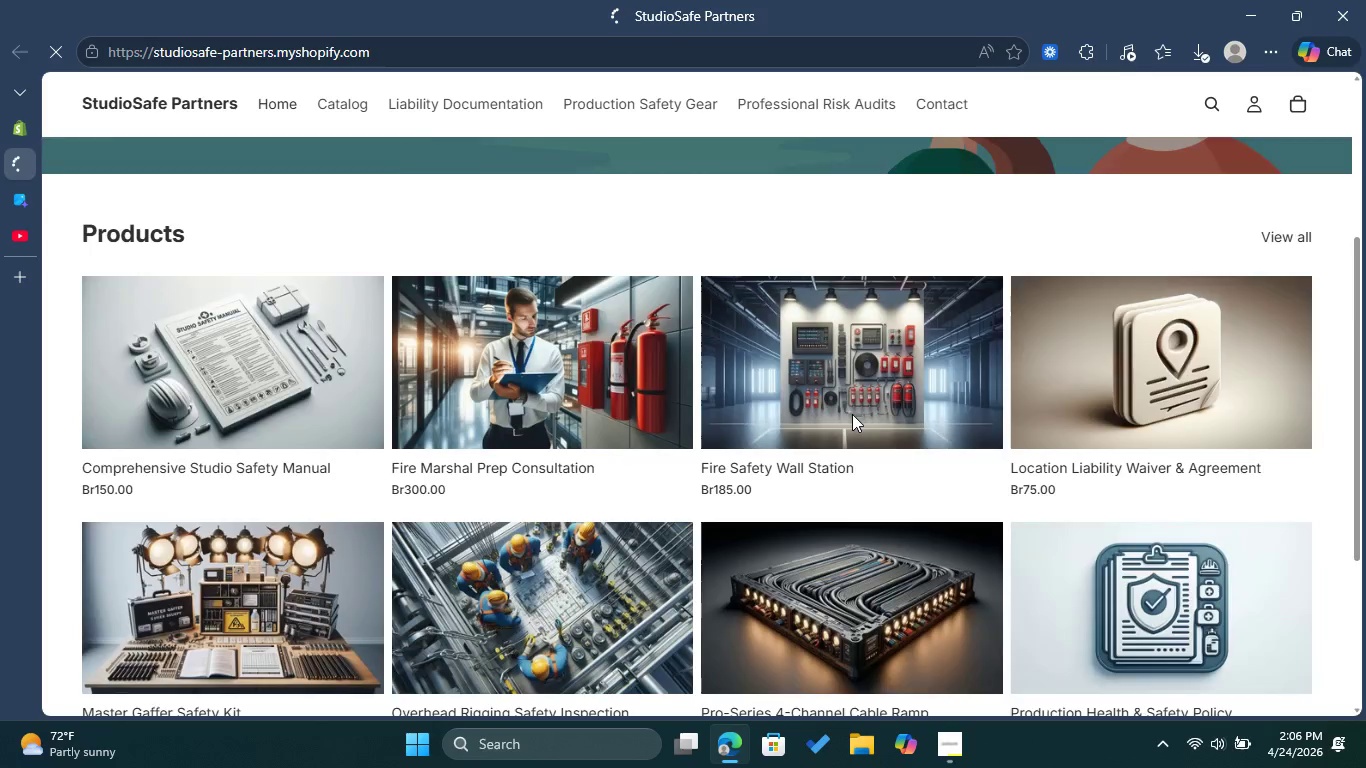 
scroll: coordinate [848, 386], scroll_direction: up, amount: 5.0
 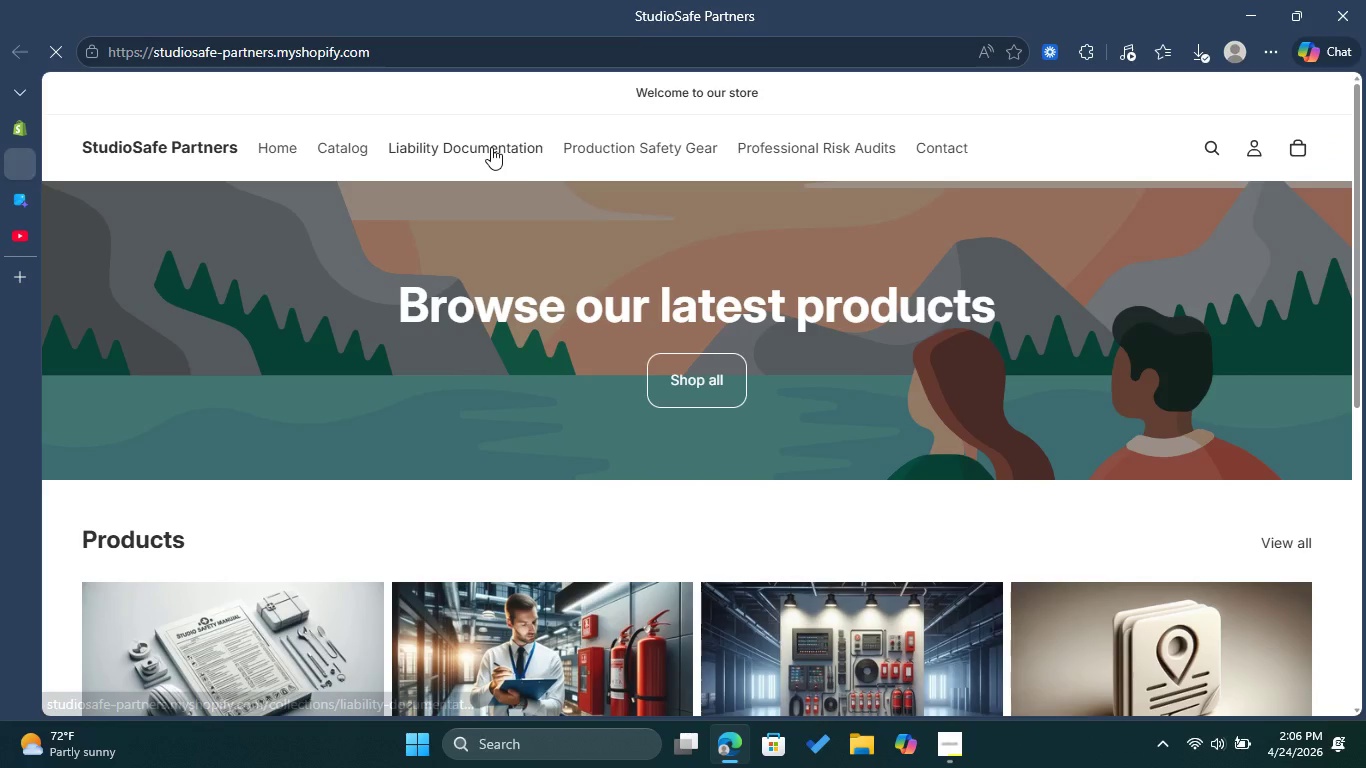 
left_click([491, 147])
 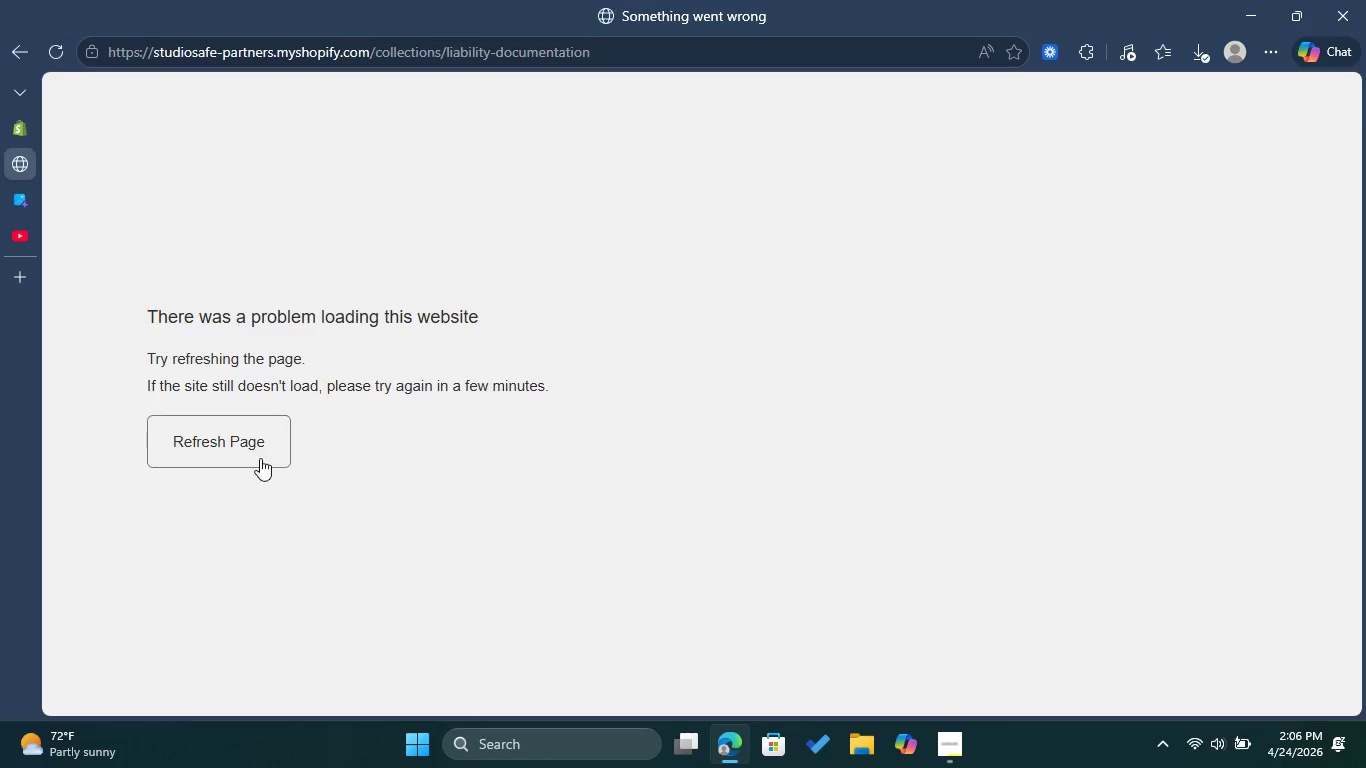 
left_click([259, 453])
 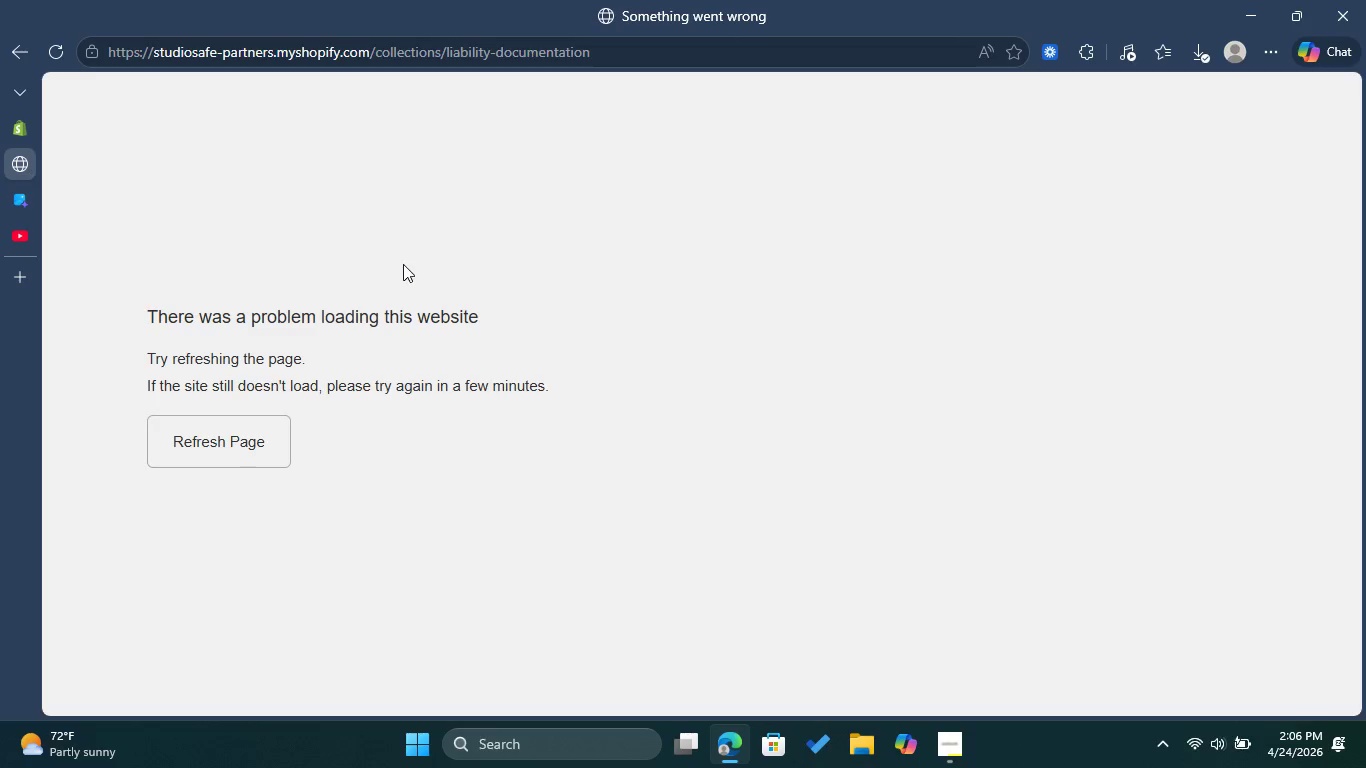 
wait(5.84)
 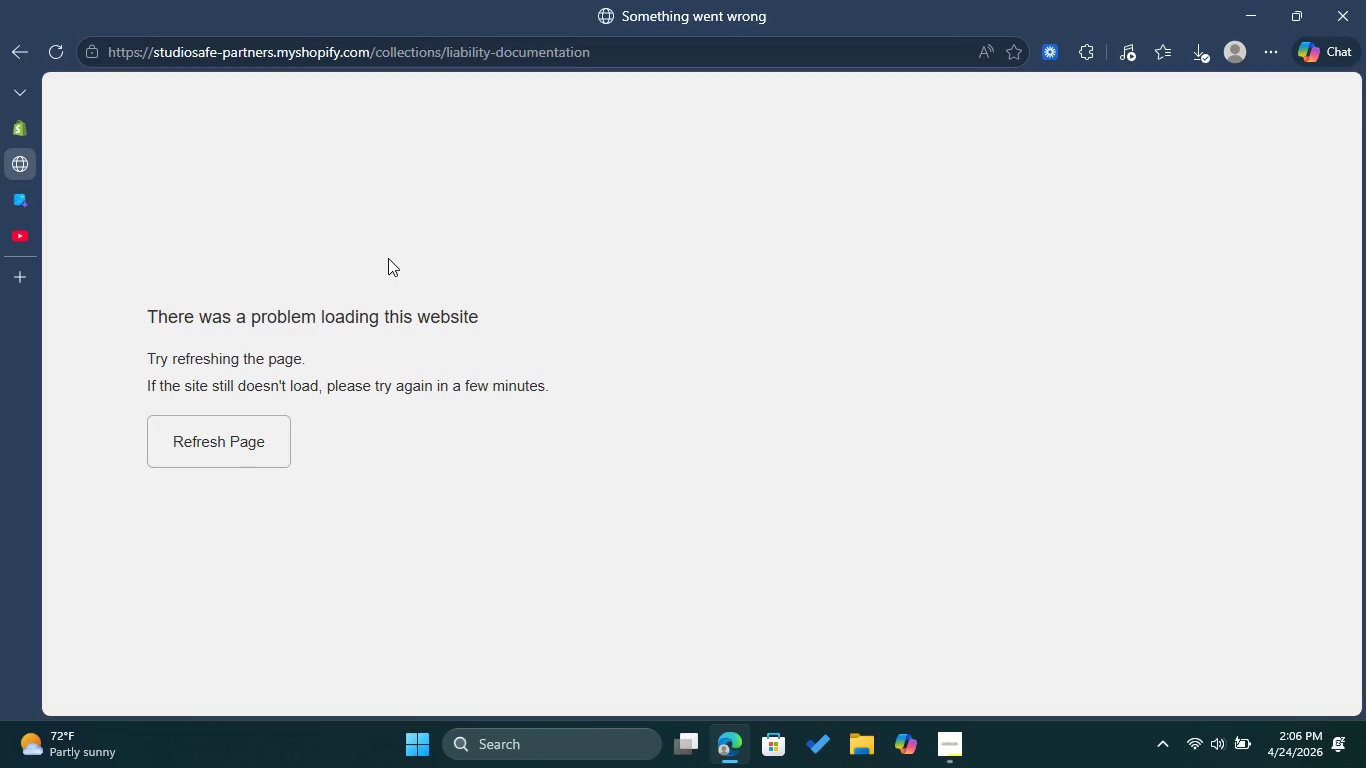 
left_click([69, 52])
 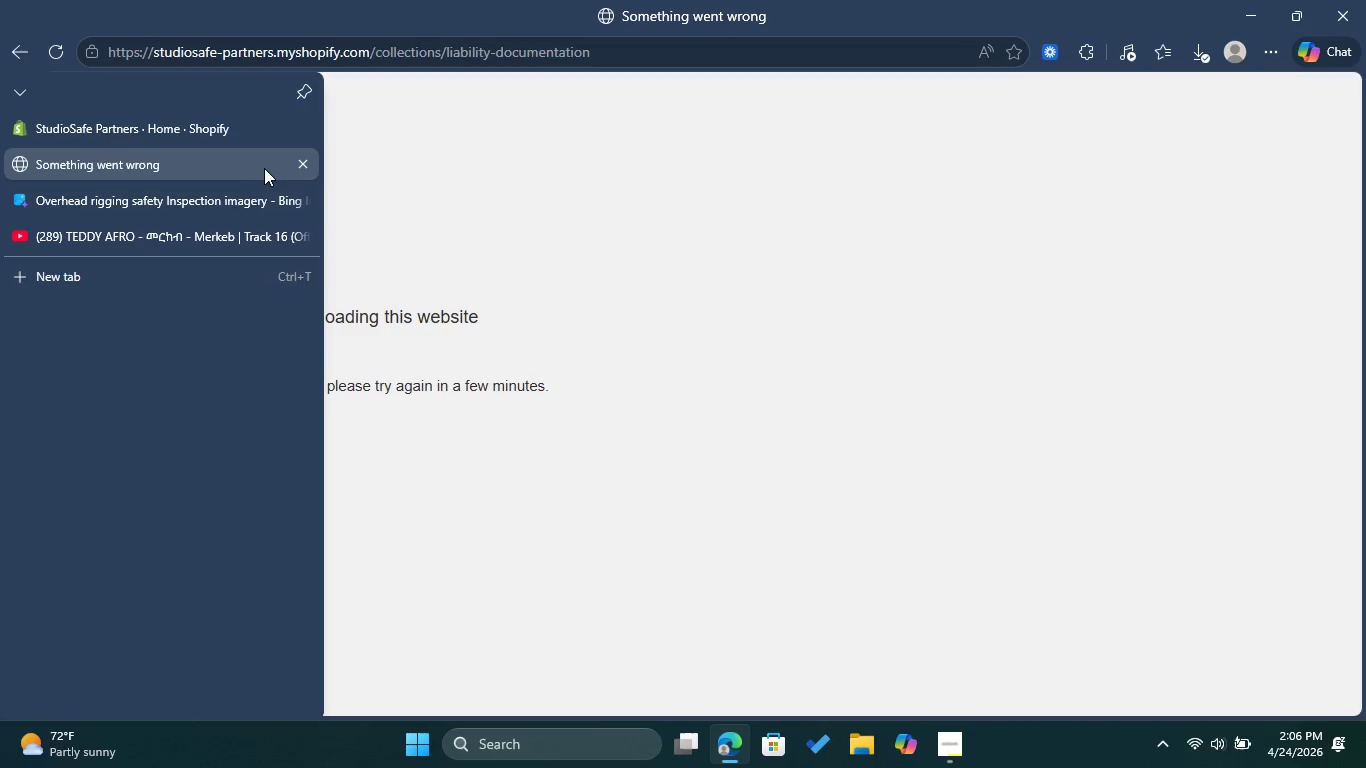 
left_click([299, 160])
 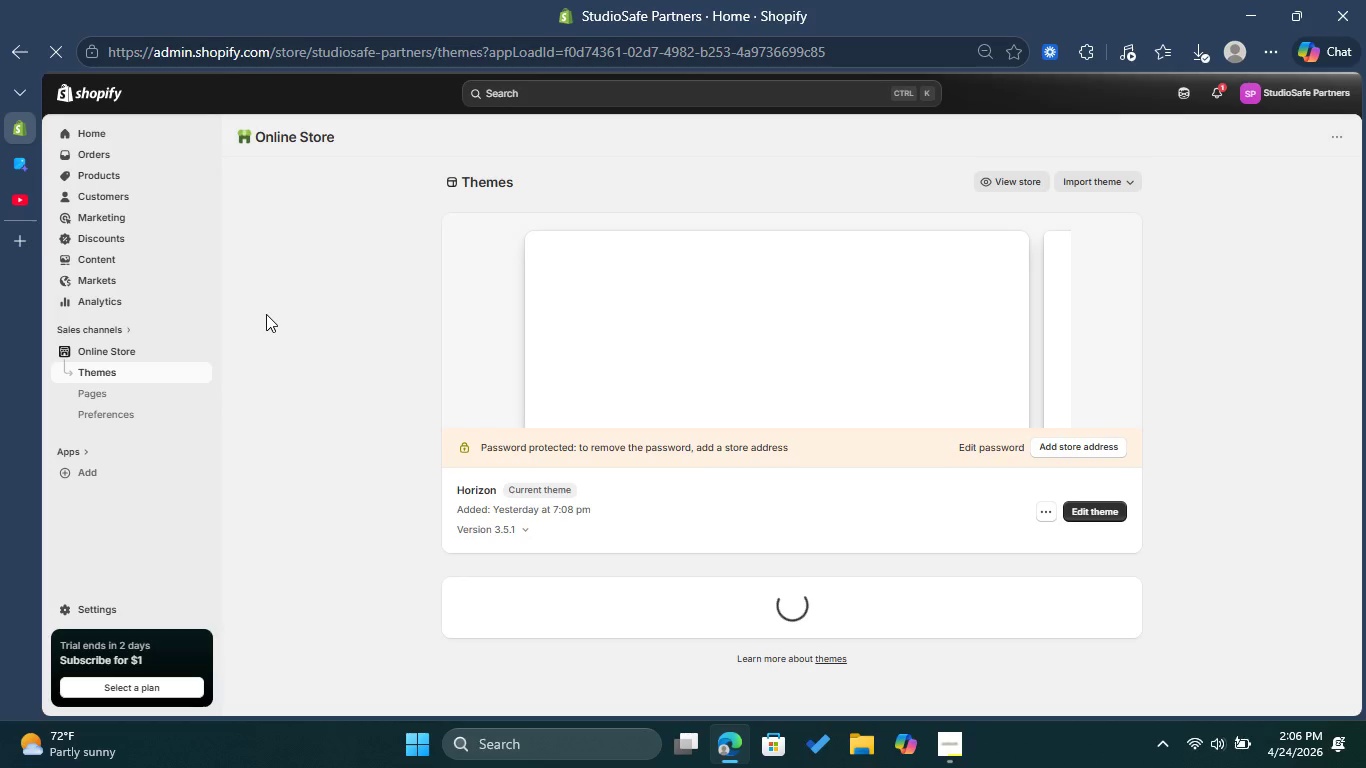 
wait(11.44)
 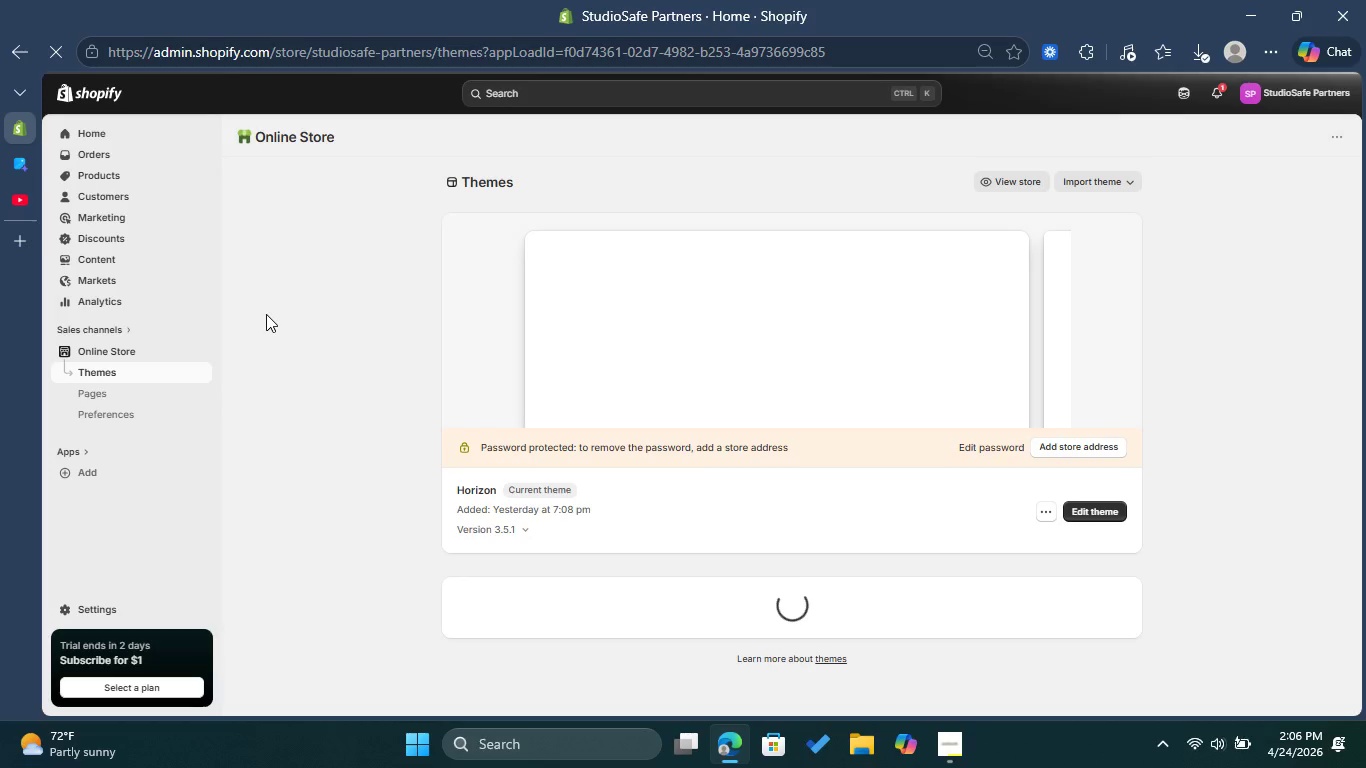 
left_click([154, 413])
 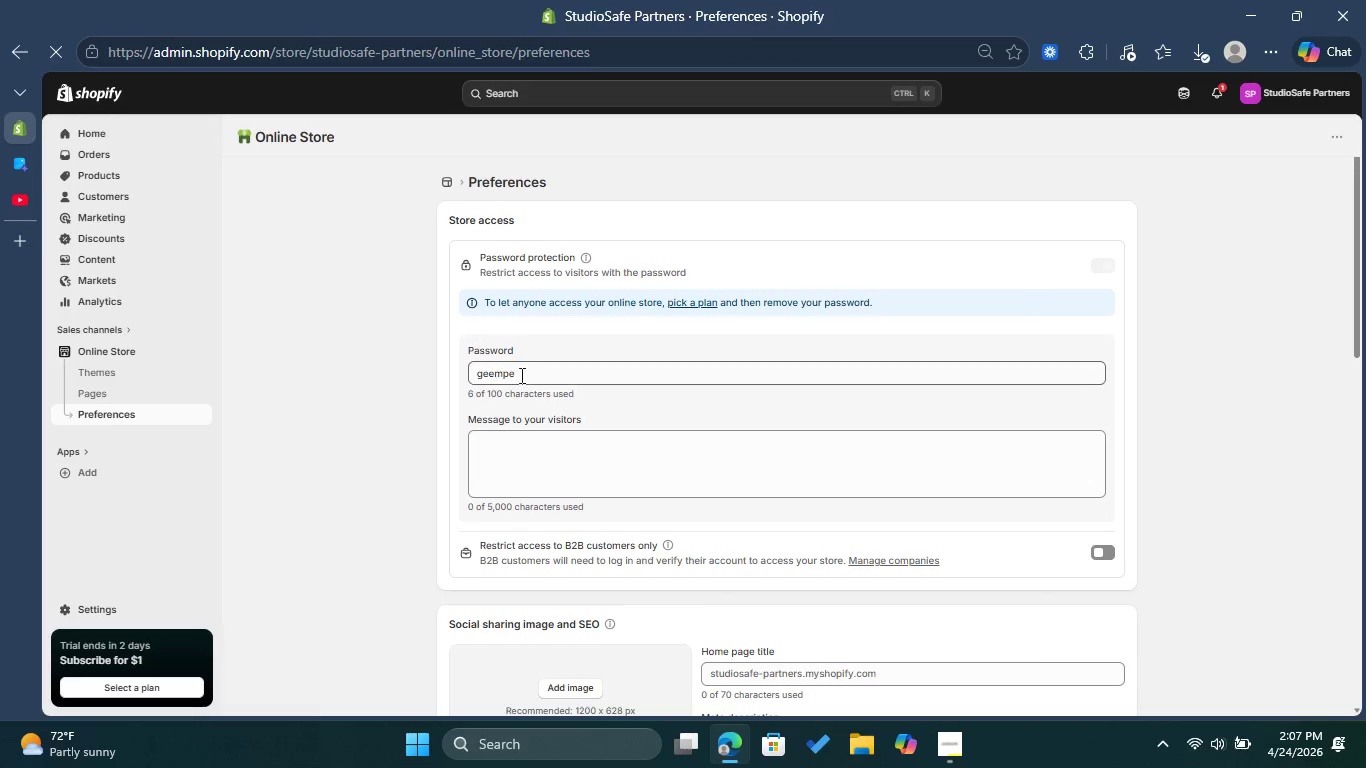 
left_click_drag(start_coordinate=[548, 382], to_coordinate=[473, 373])
 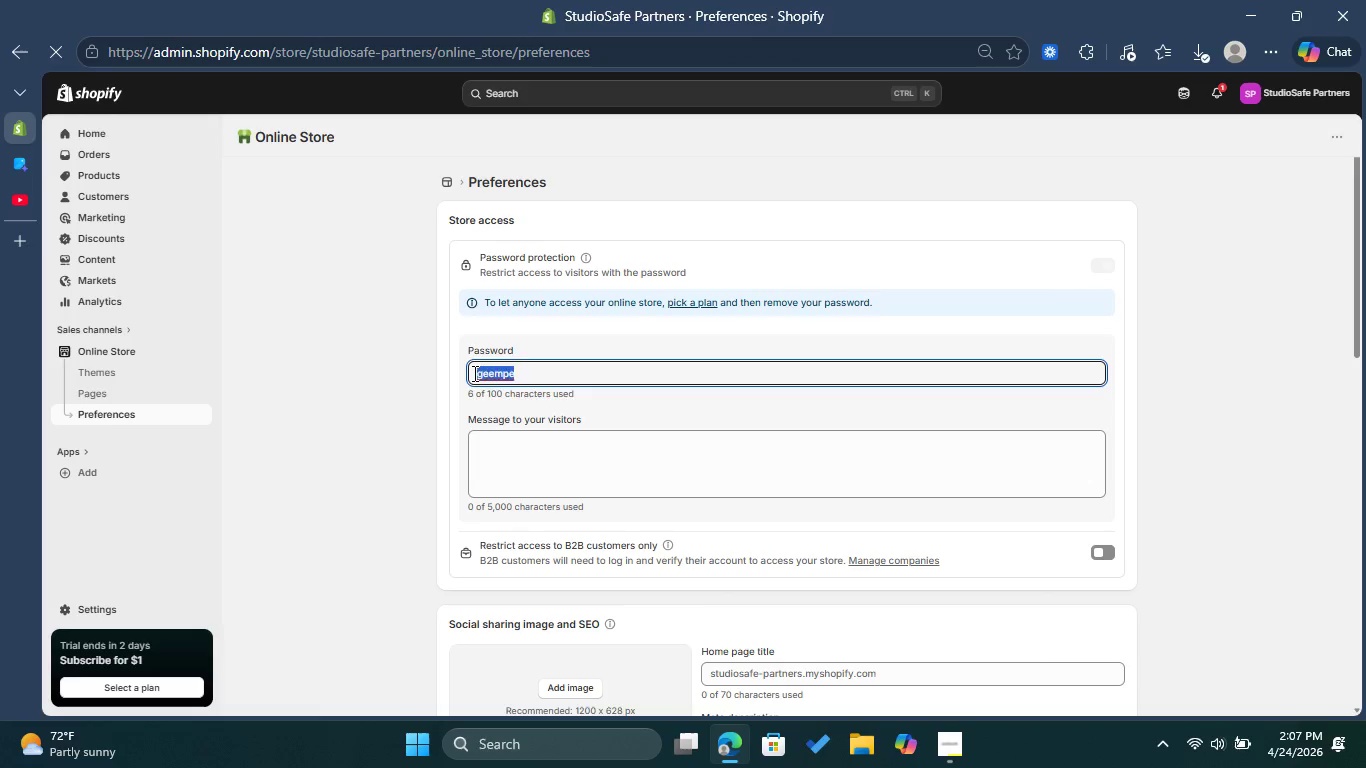 
type(1234)
 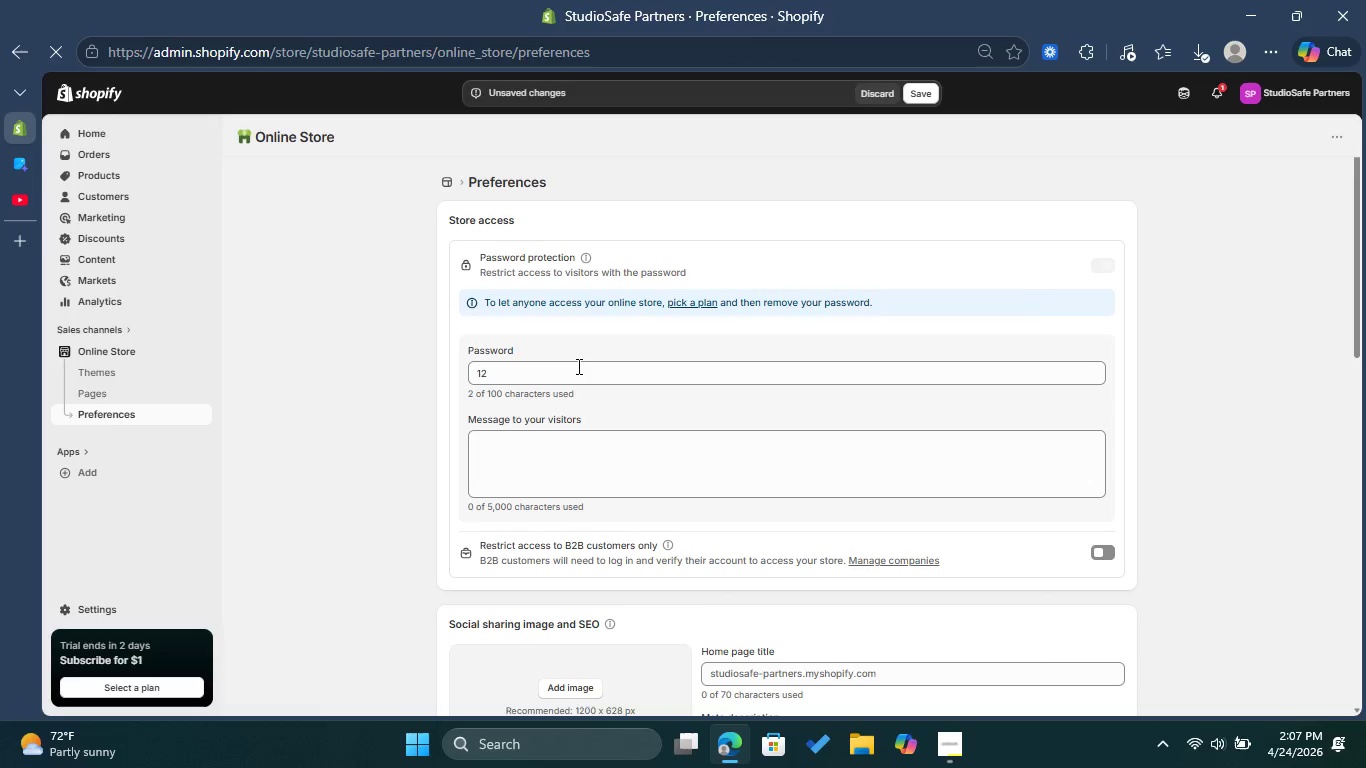 
left_click([562, 367])
 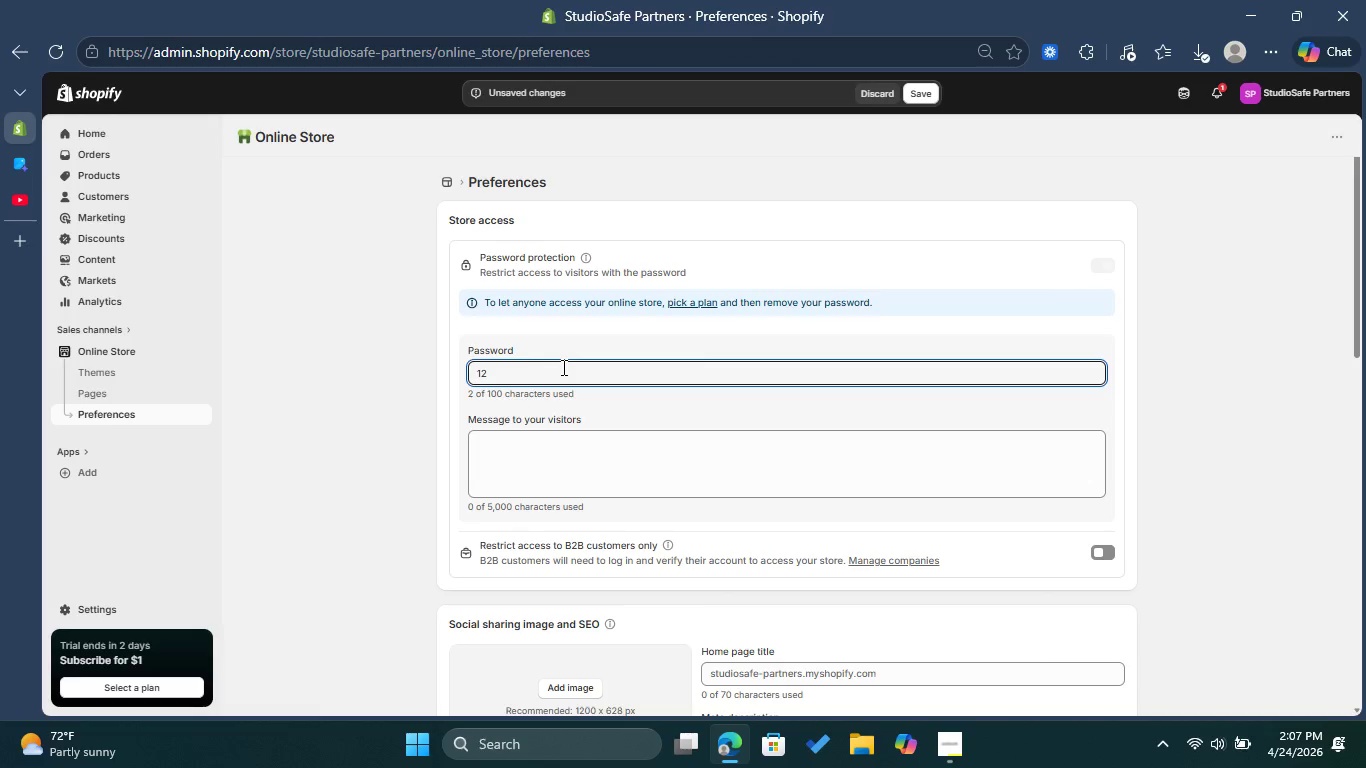 
type(34)
 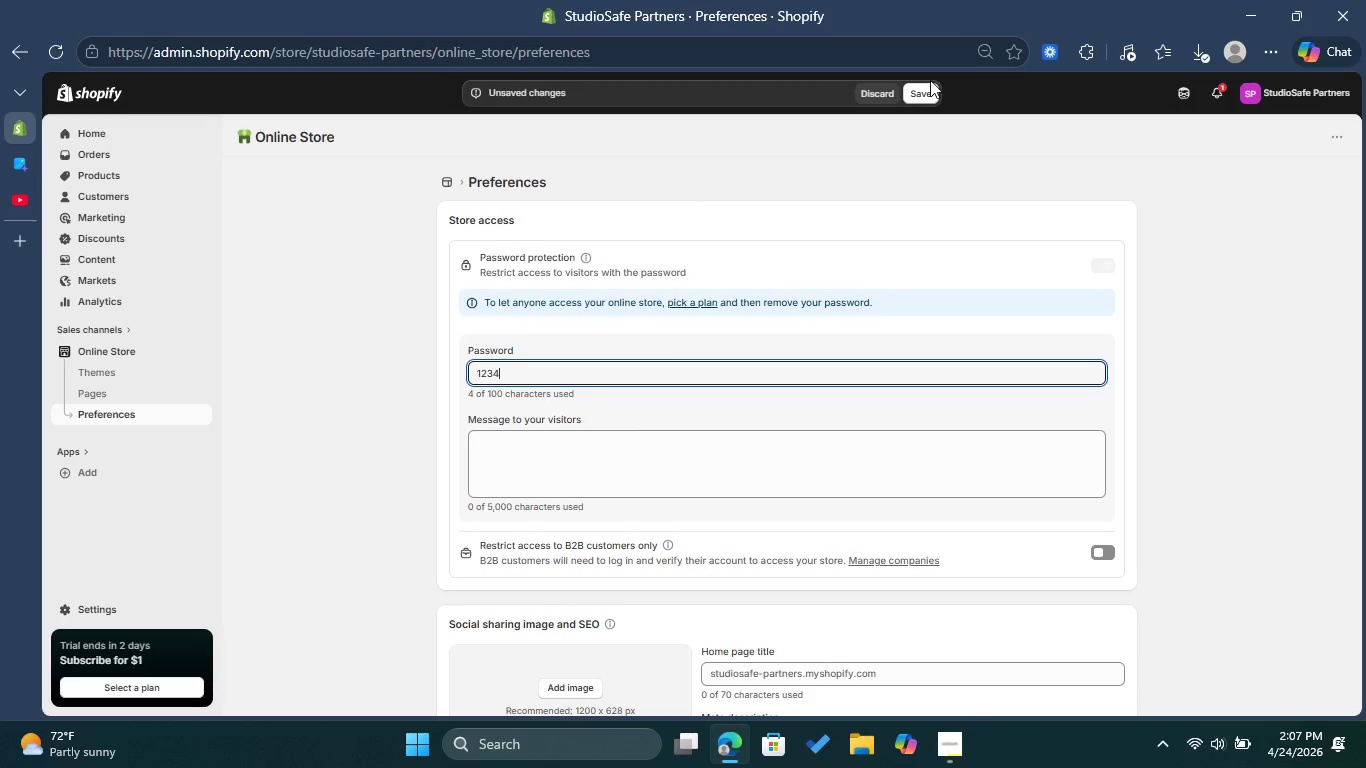 
left_click([927, 96])
 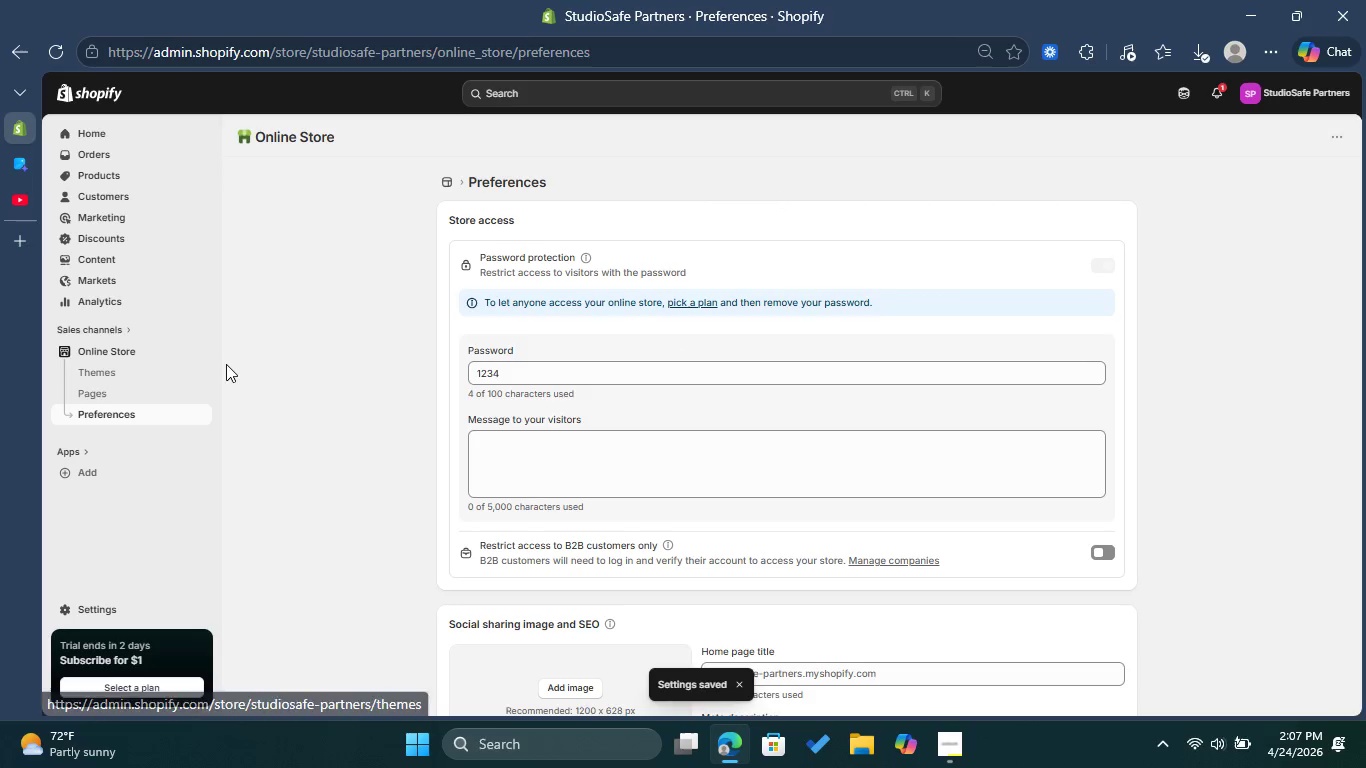 
left_click([198, 351])
 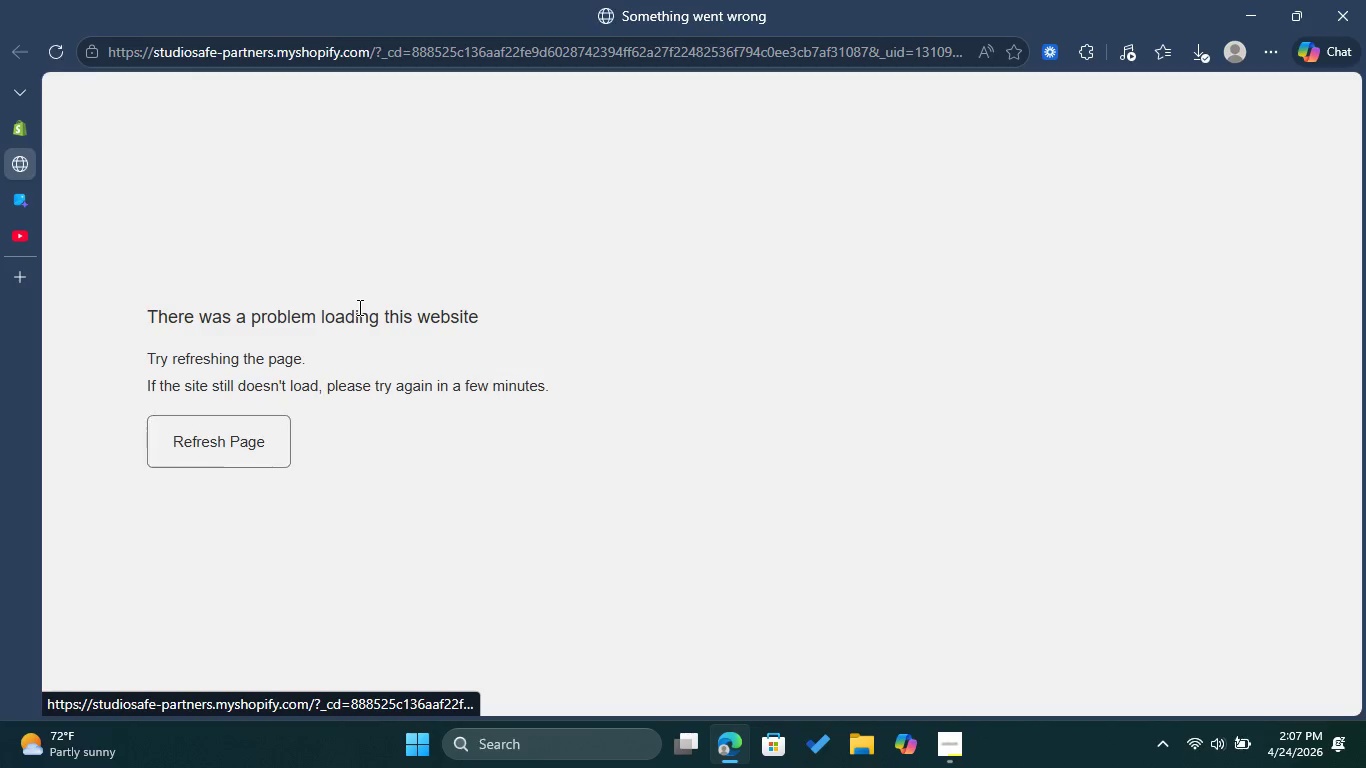 
left_click([216, 430])
 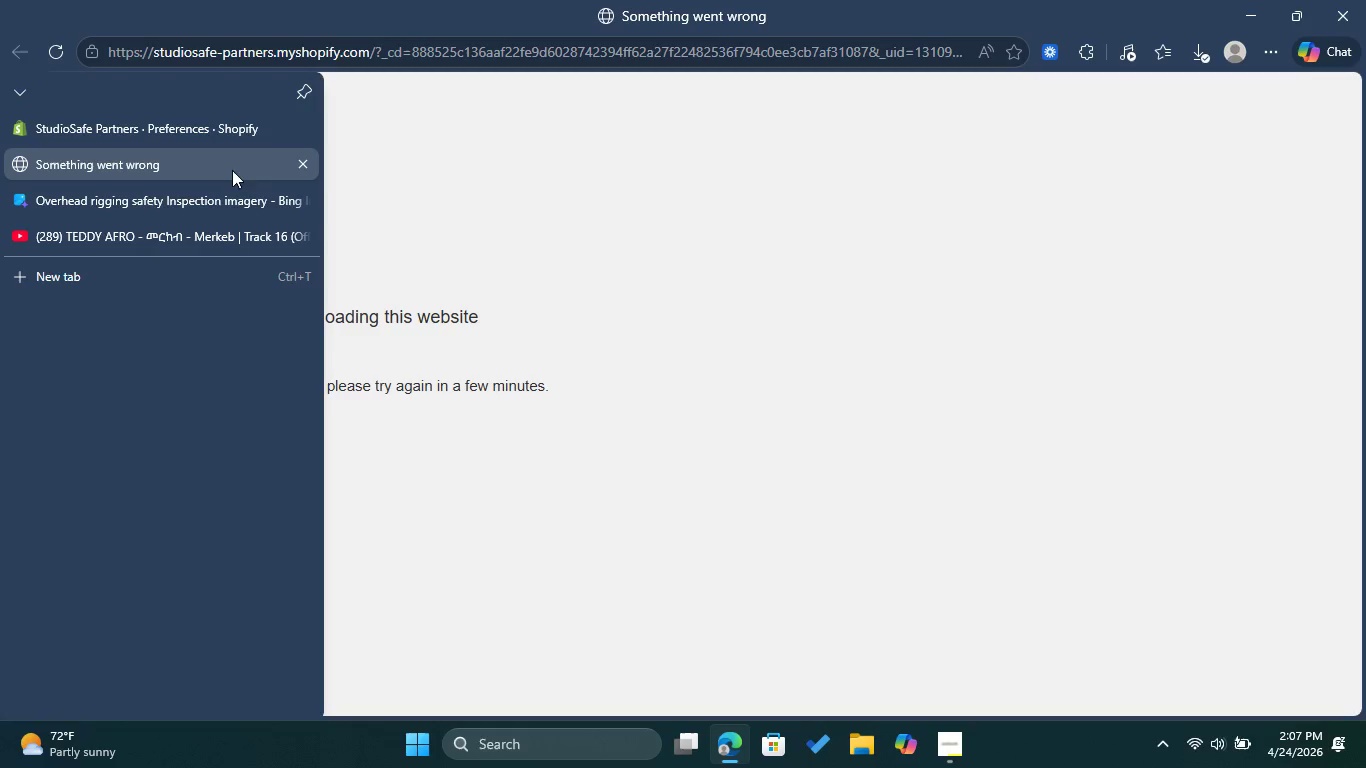 
left_click([299, 162])
 